 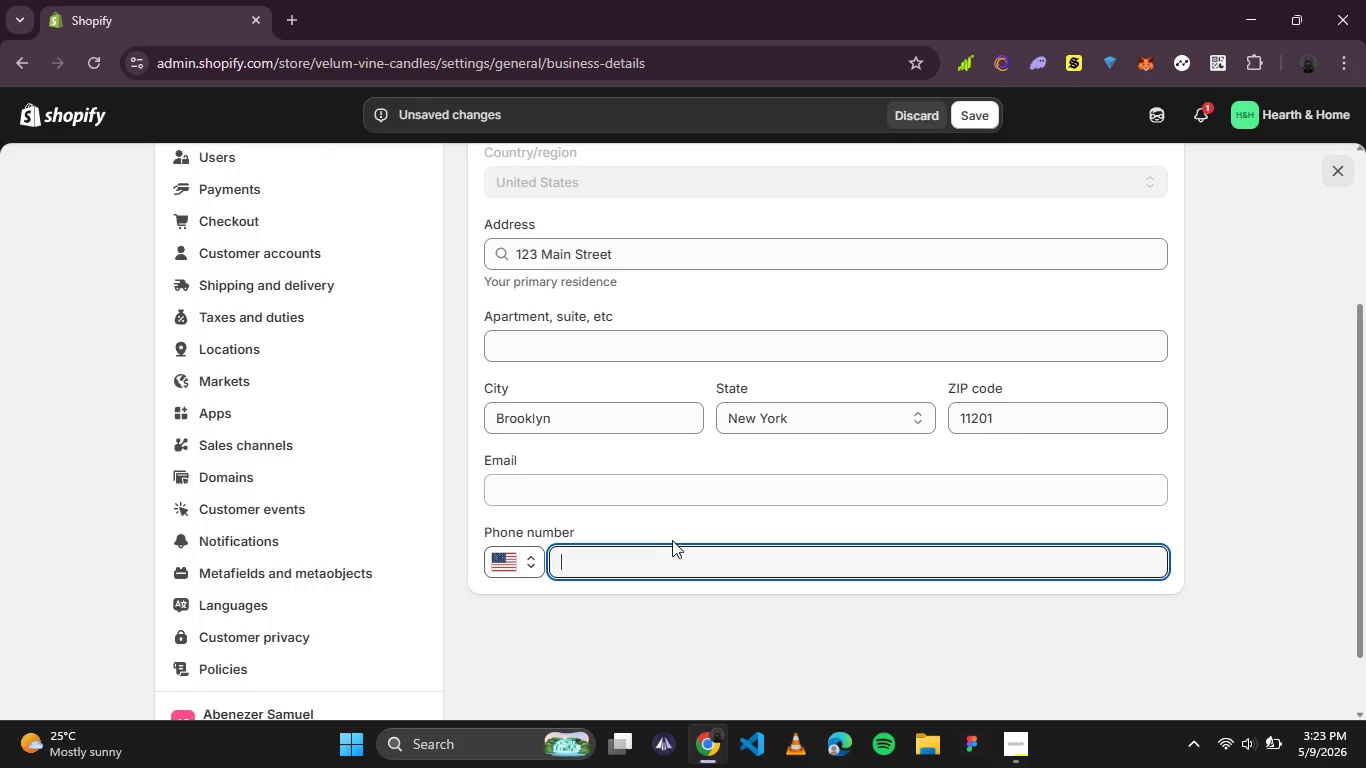 
key(Control+V)
 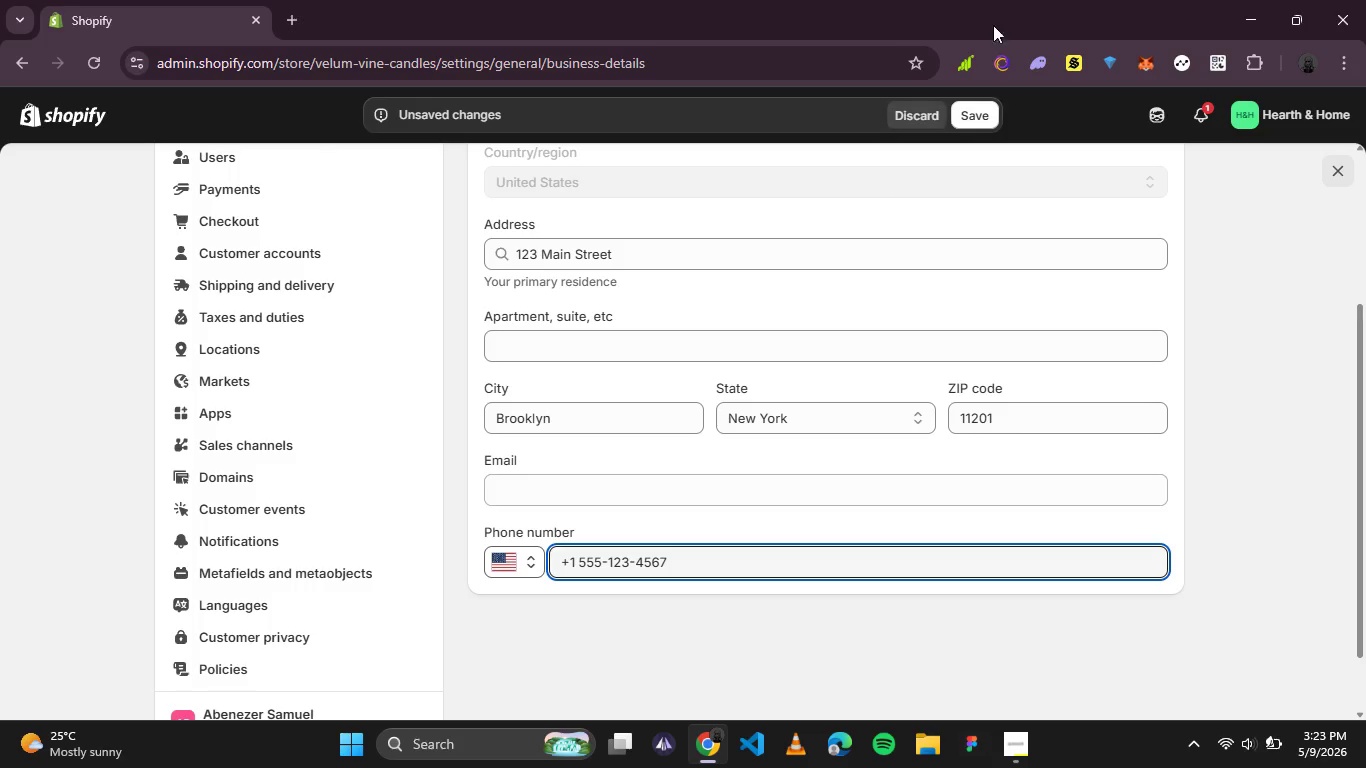 
left_click([986, 110])
 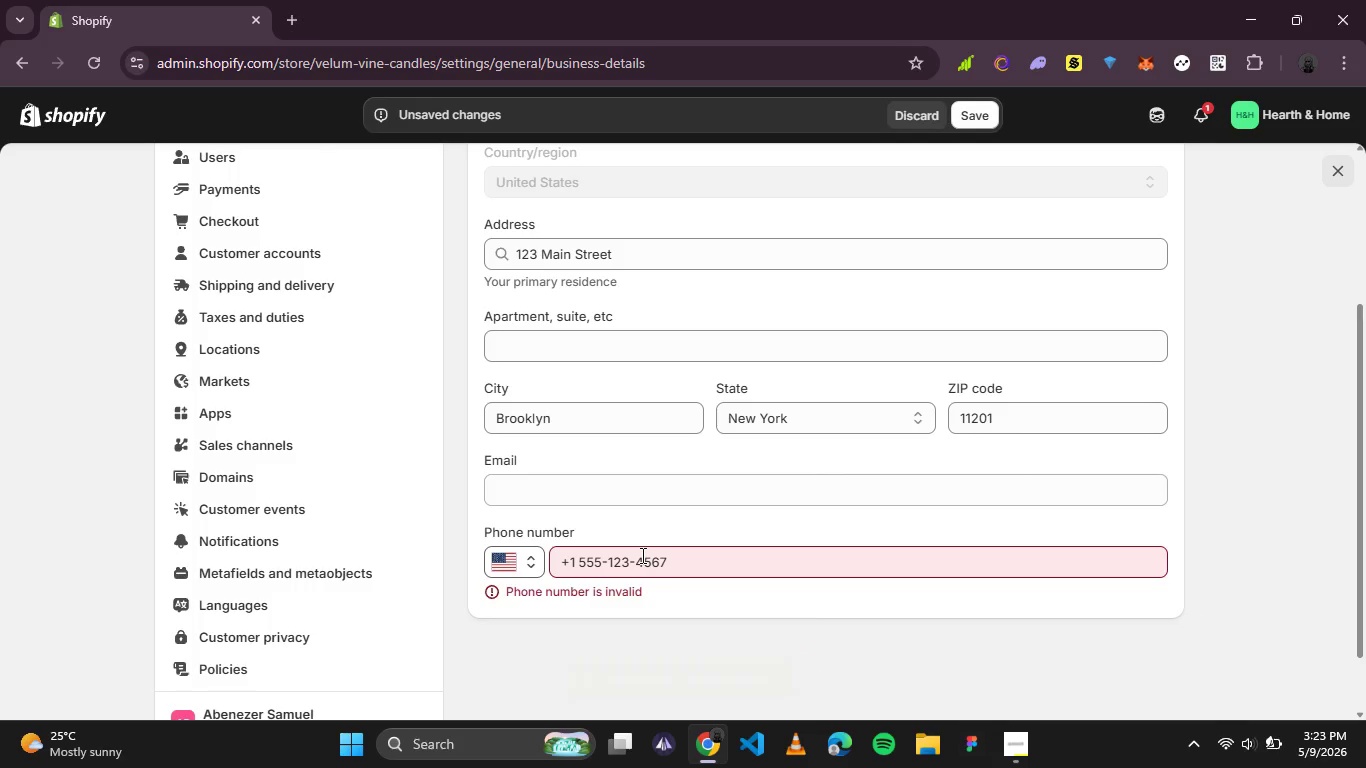 
wait(11.64)
 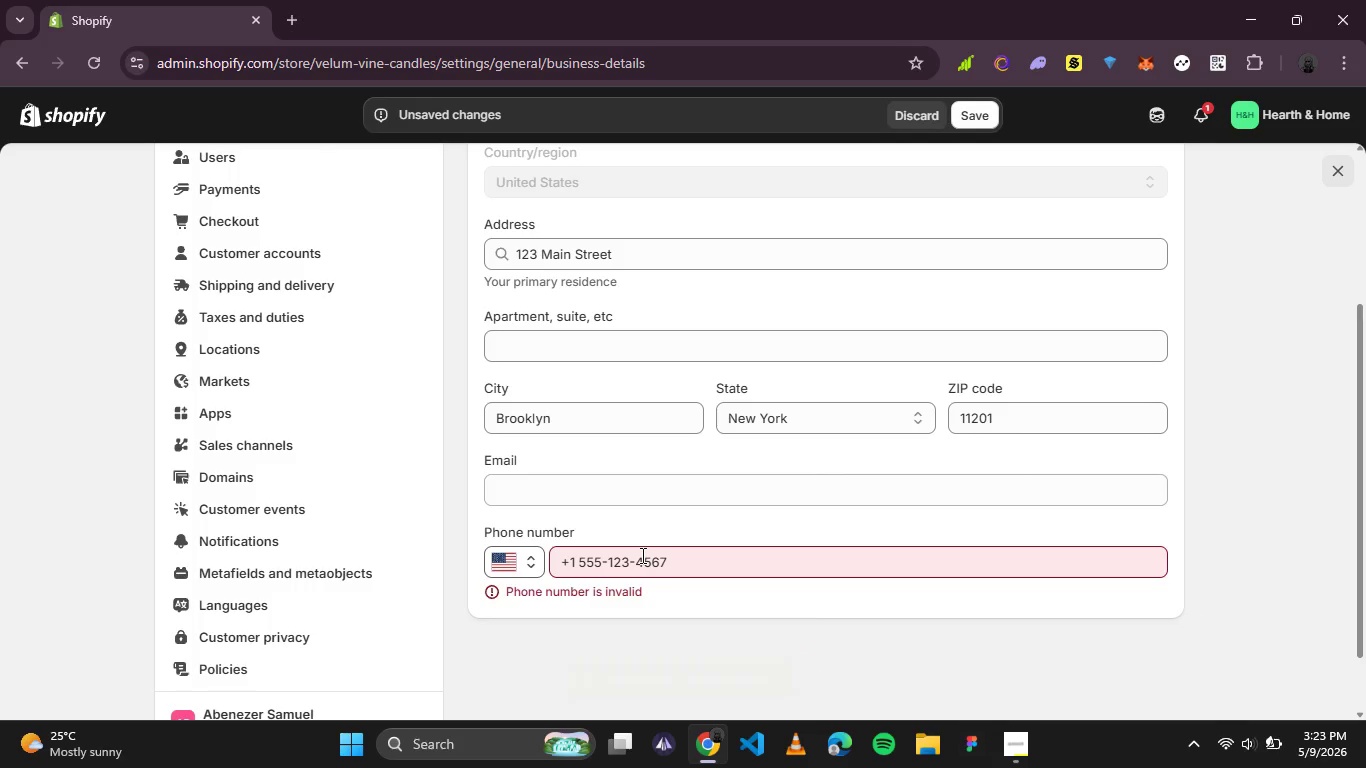 
left_click([580, 563])
 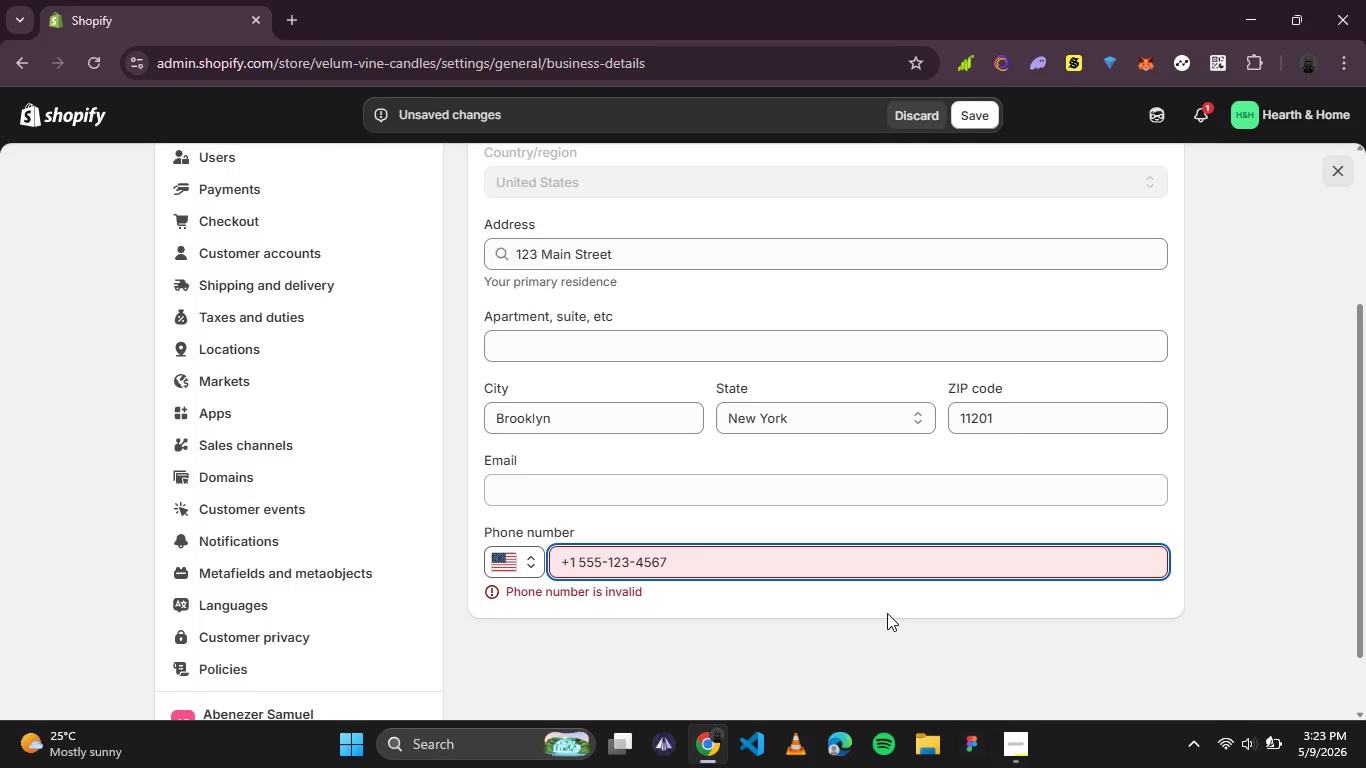 
key(Shift+9)
 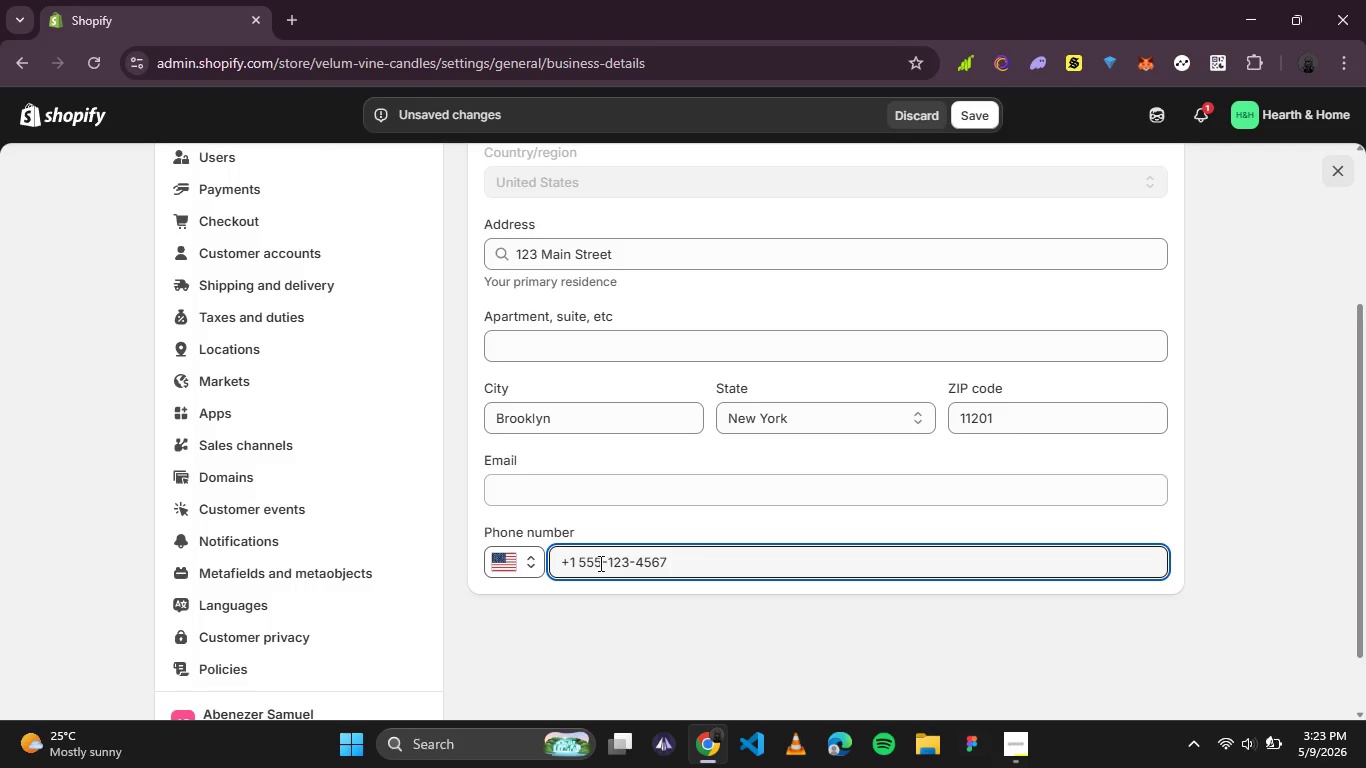 
wait(5.11)
 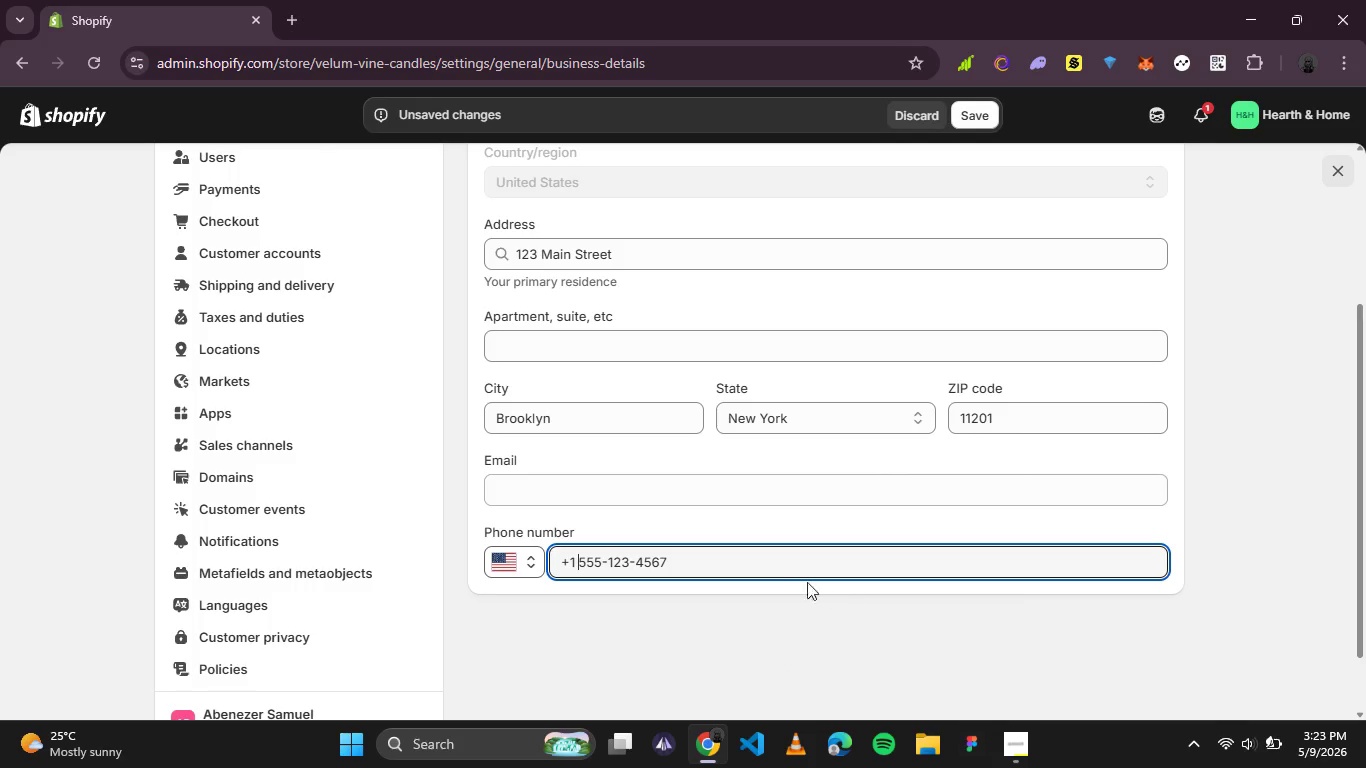 
left_click([603, 562])
 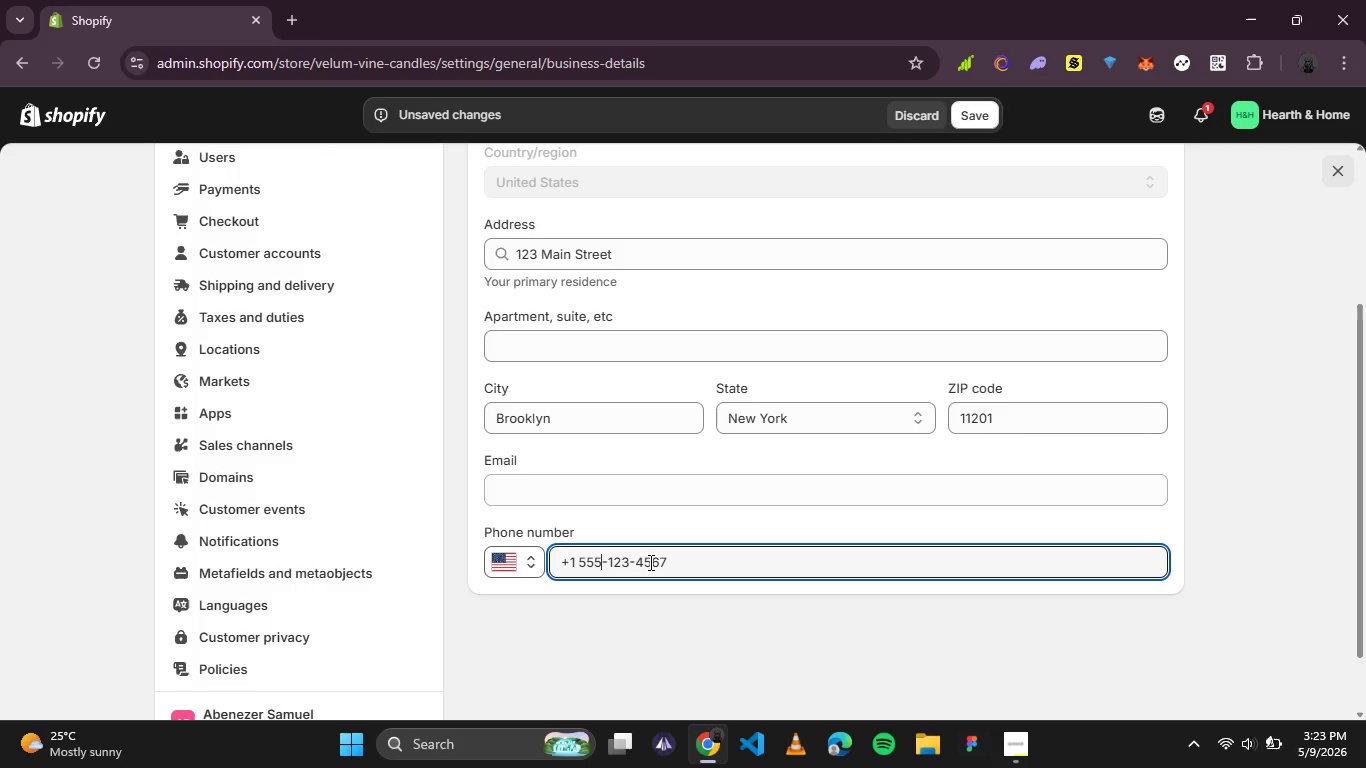 
key(Shift+0)
 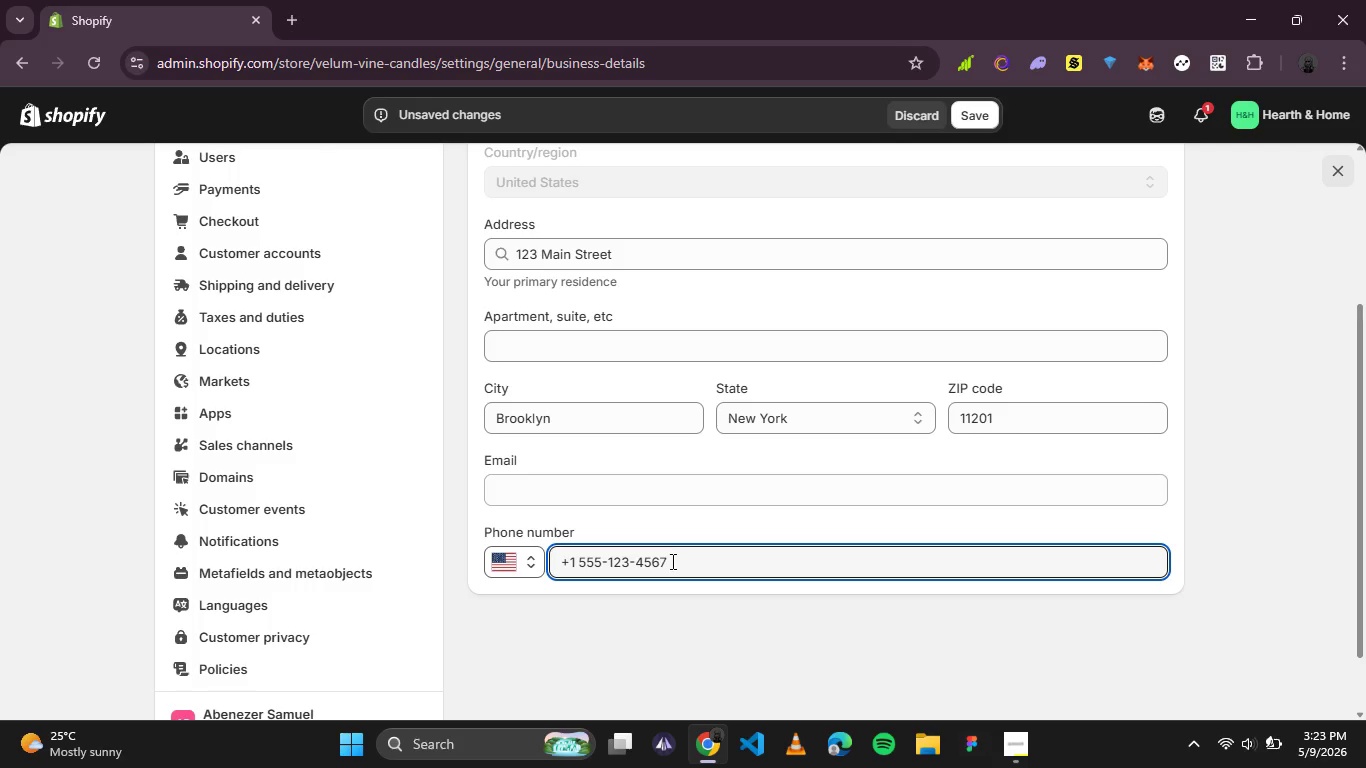 
left_click([671, 561])
 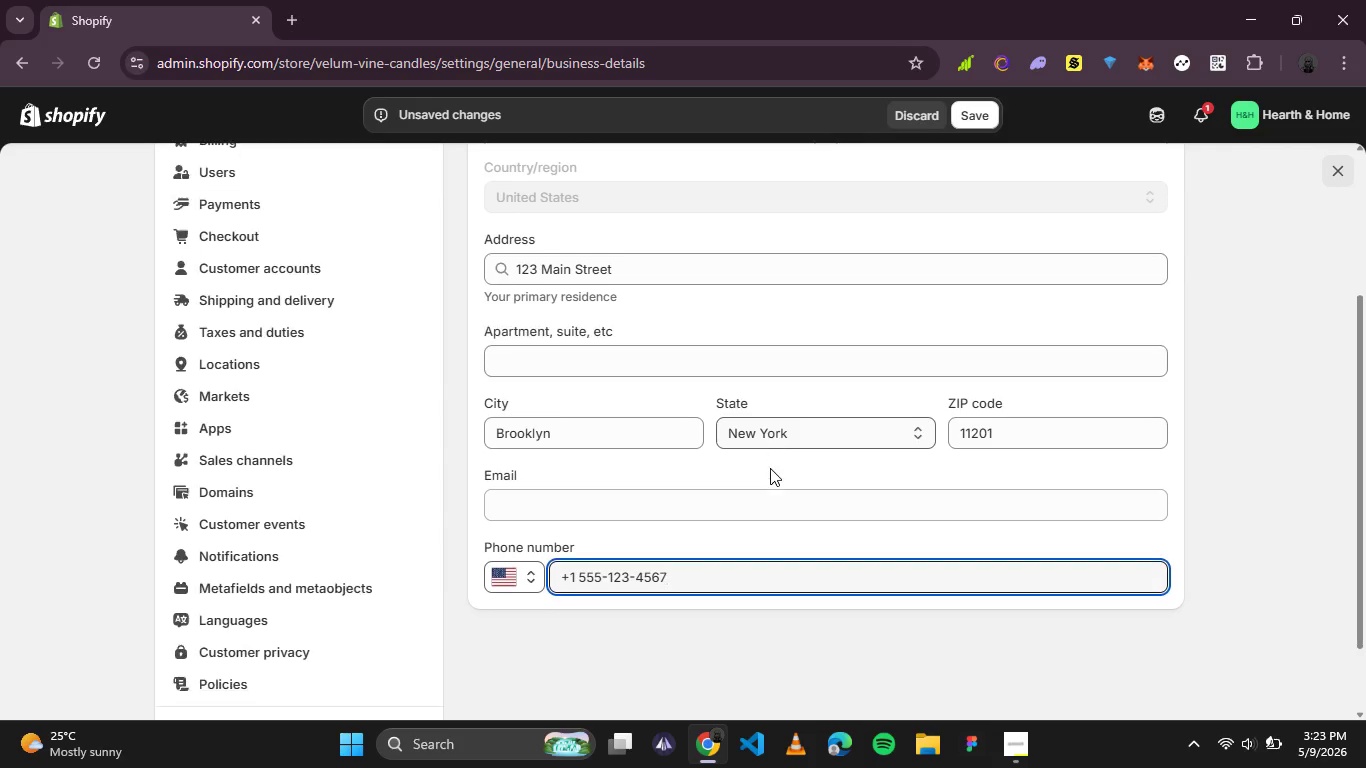 
wait(6.28)
 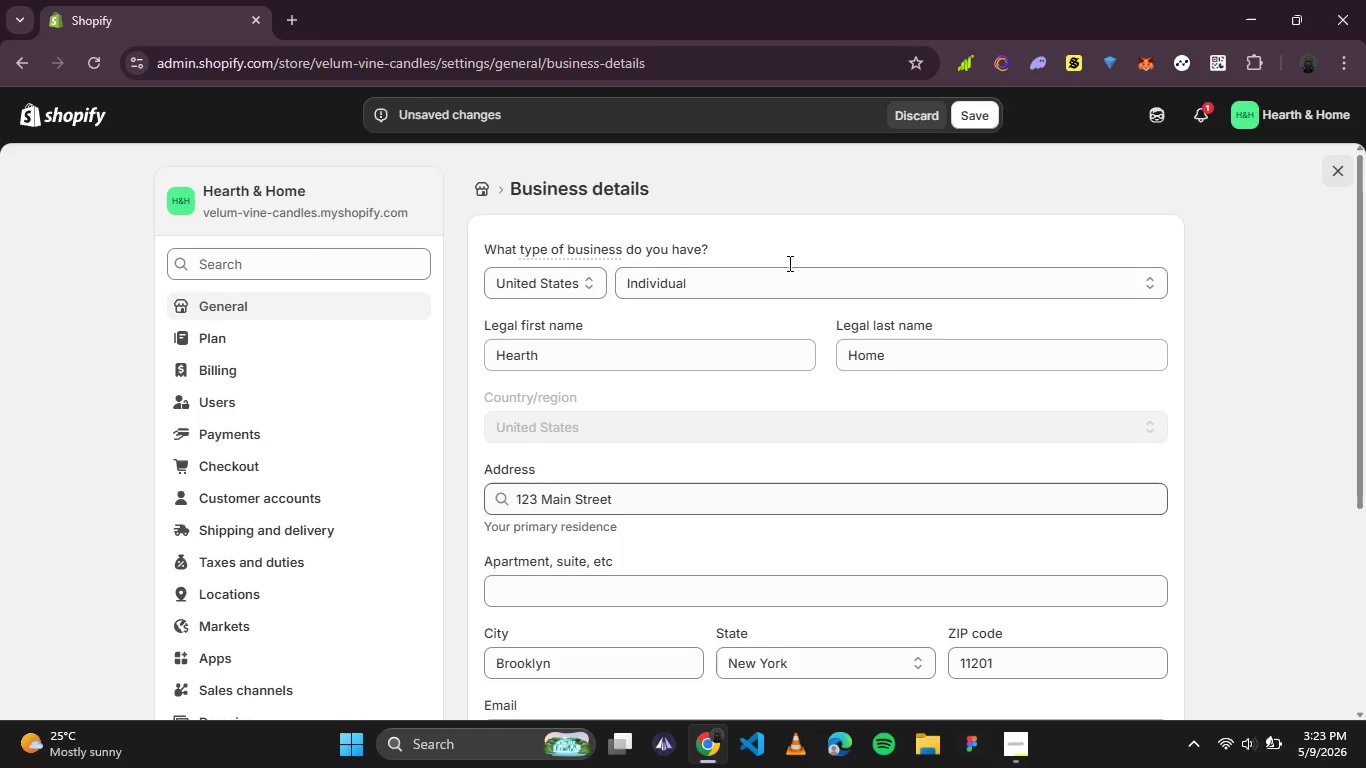 
left_click([965, 117])
 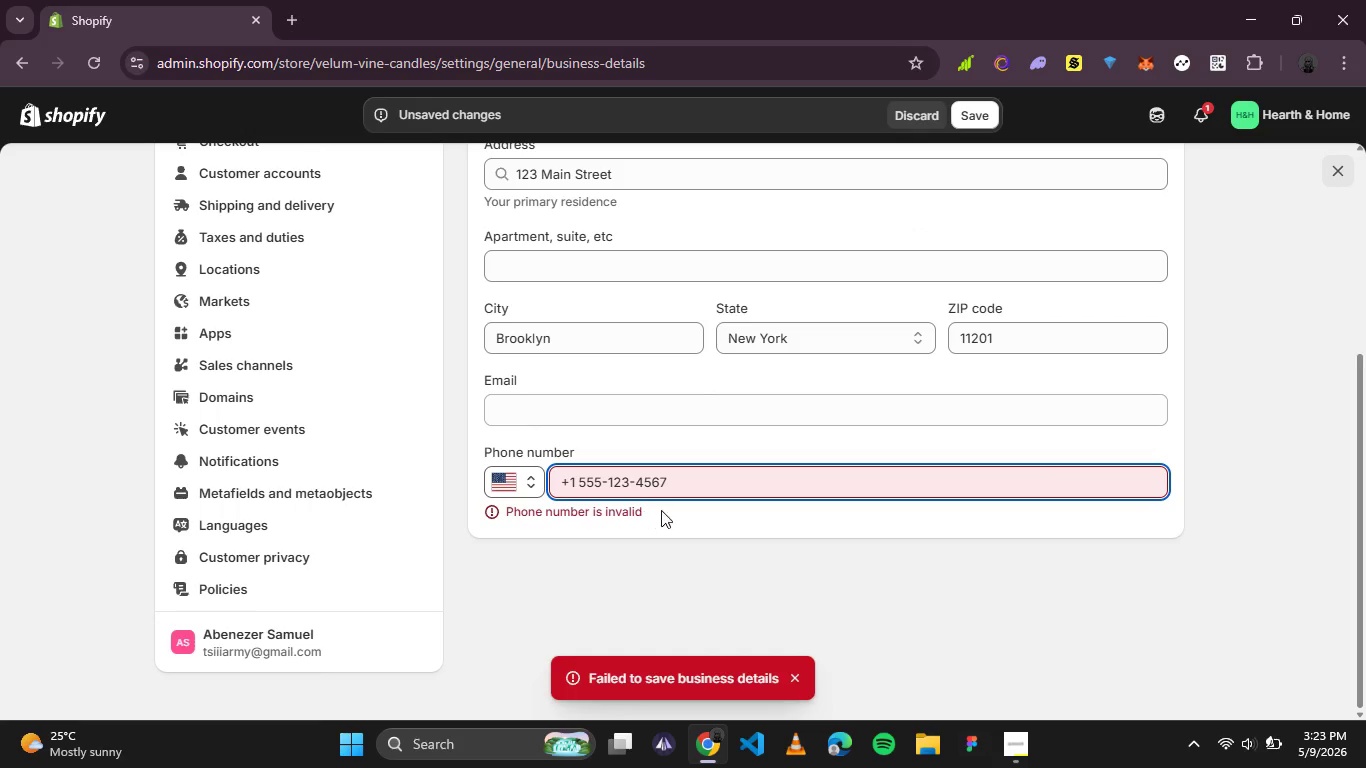 
key(Backspace)
 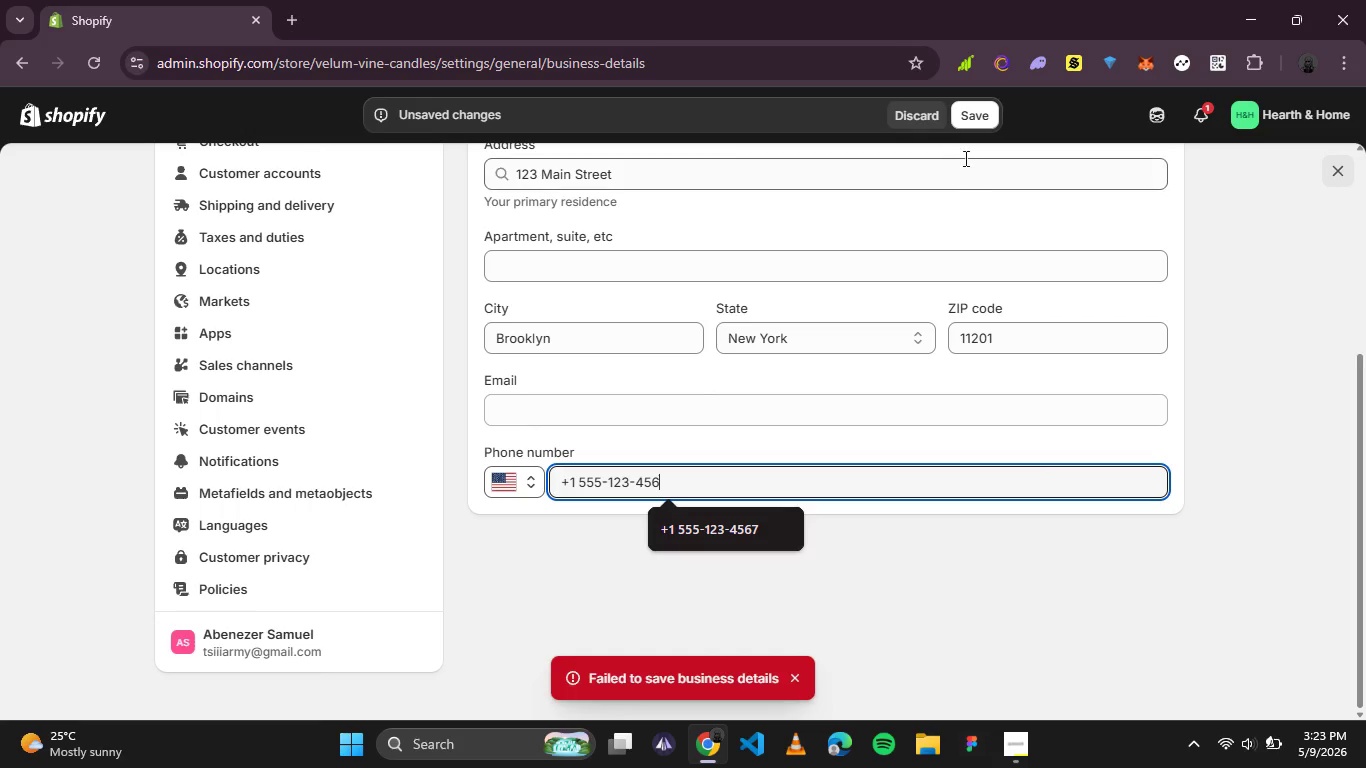 
left_click([975, 115])
 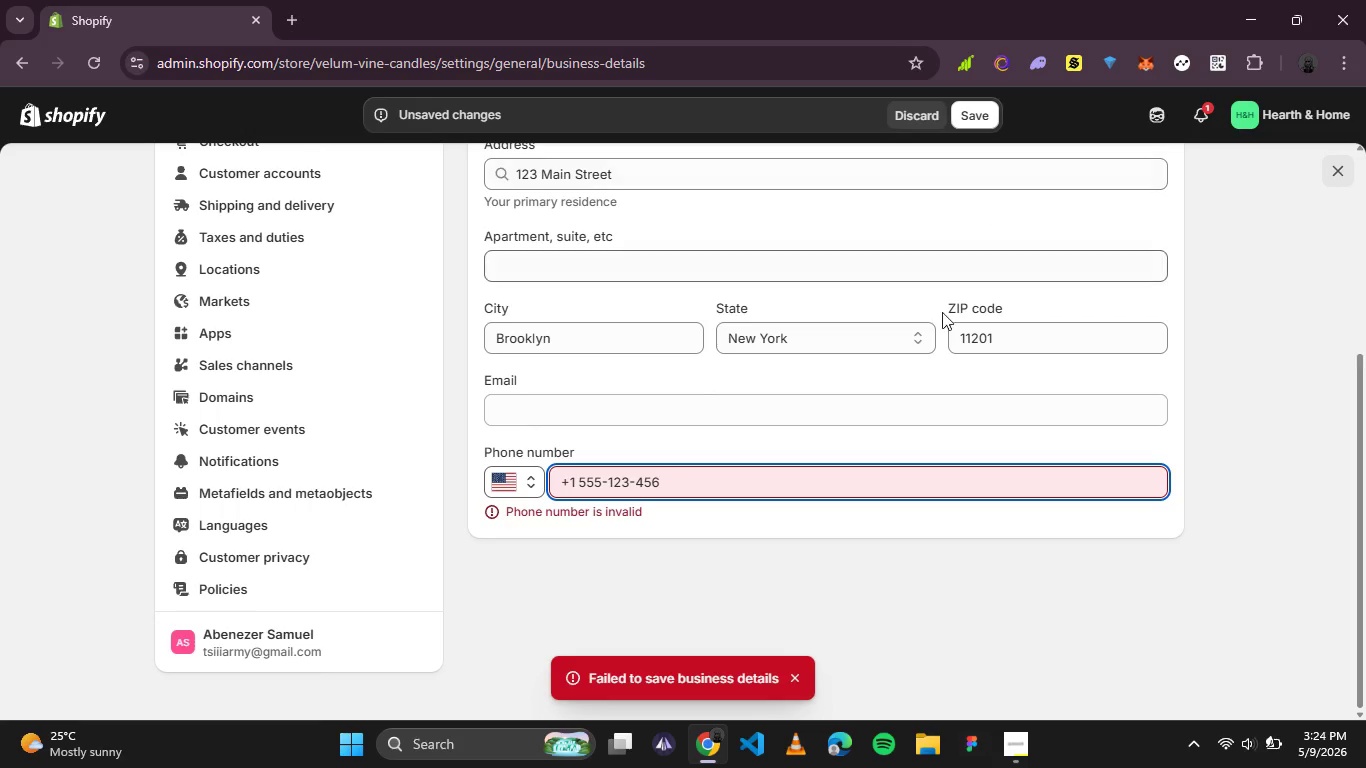 
left_click([742, 398])
 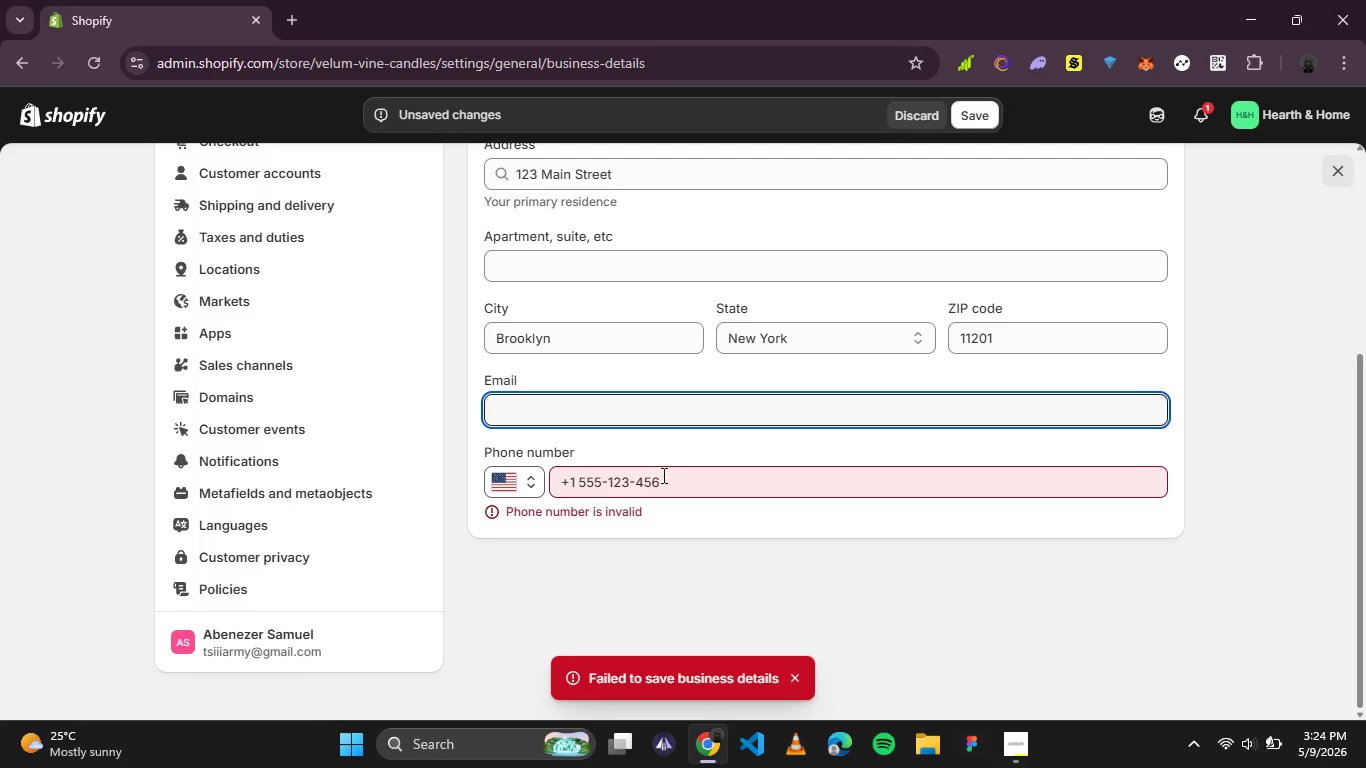 
left_click([639, 482])
 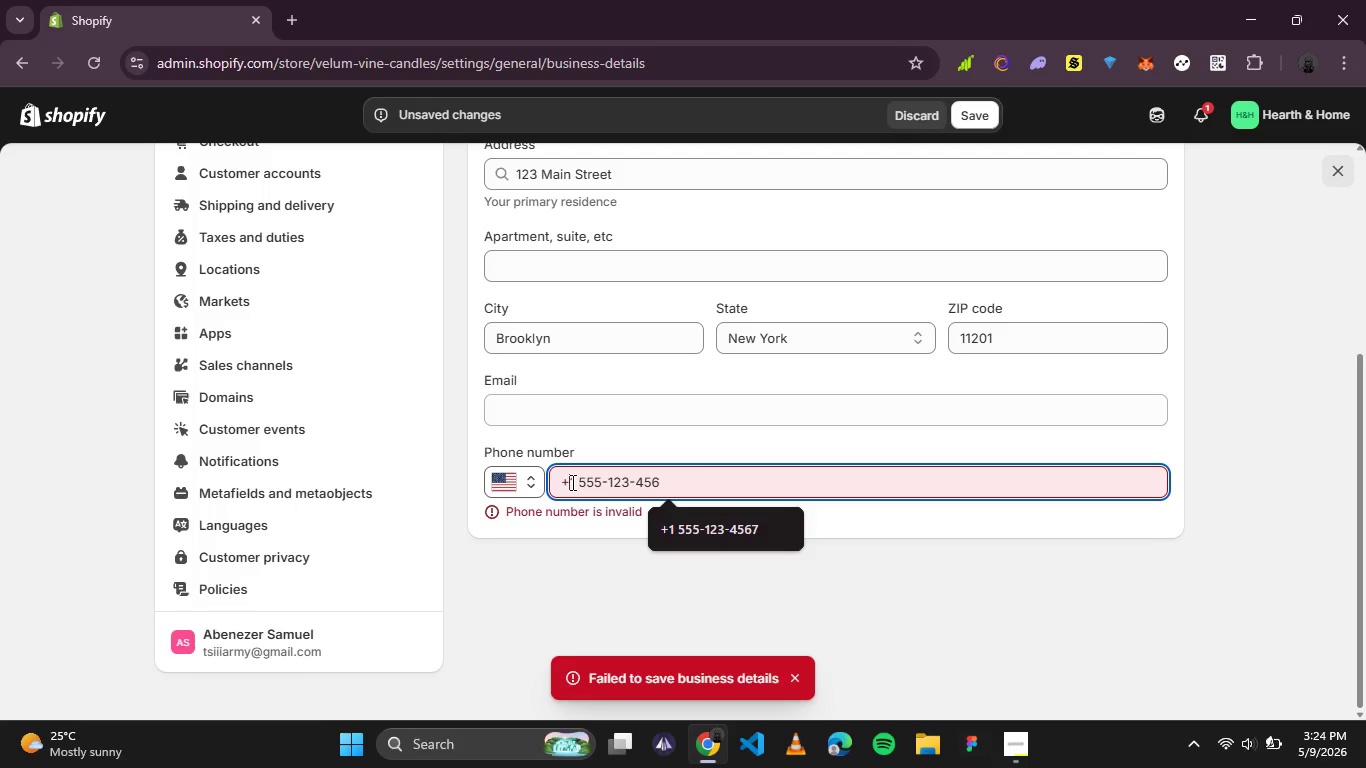 
left_click_drag(start_coordinate=[571, 482], to_coordinate=[564, 483])
 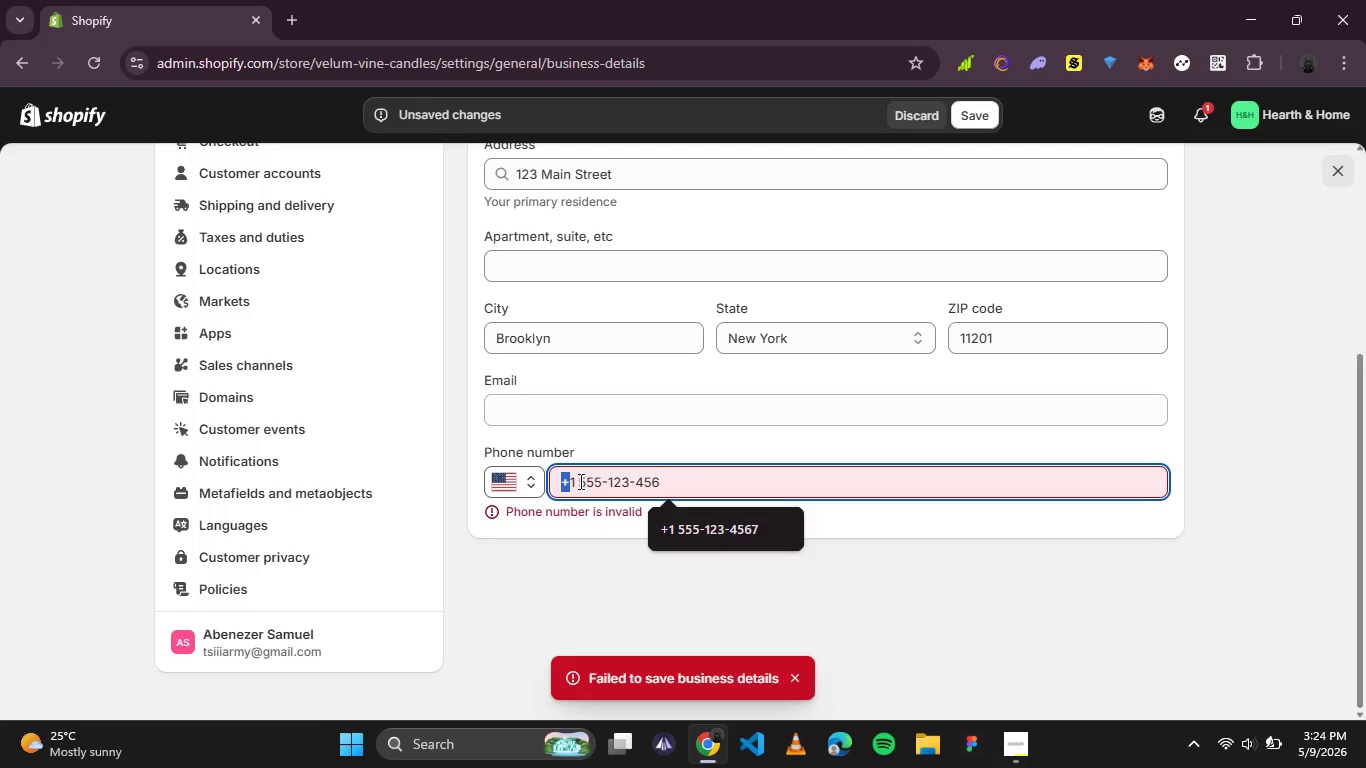 
left_click_drag(start_coordinate=[579, 481], to_coordinate=[548, 479])
 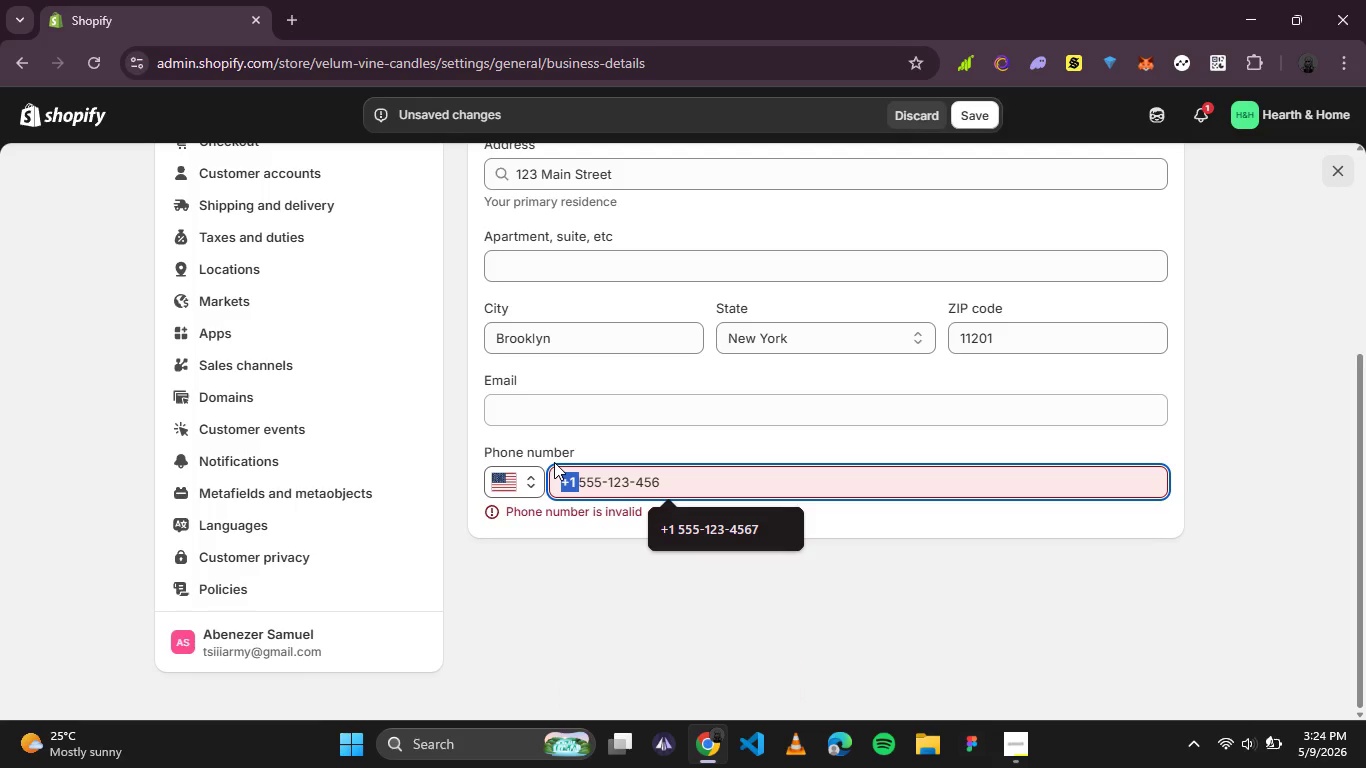 
key(Backspace)
 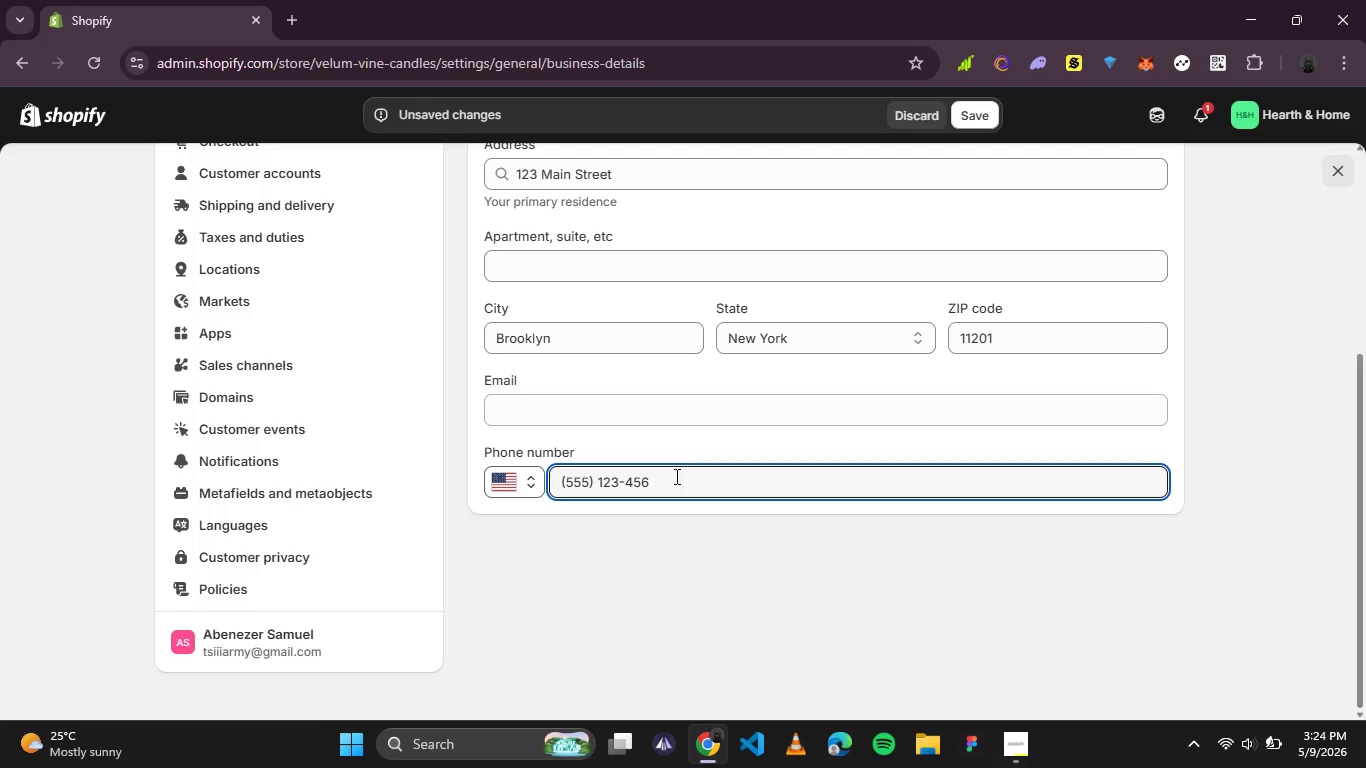 
left_click([671, 480])
 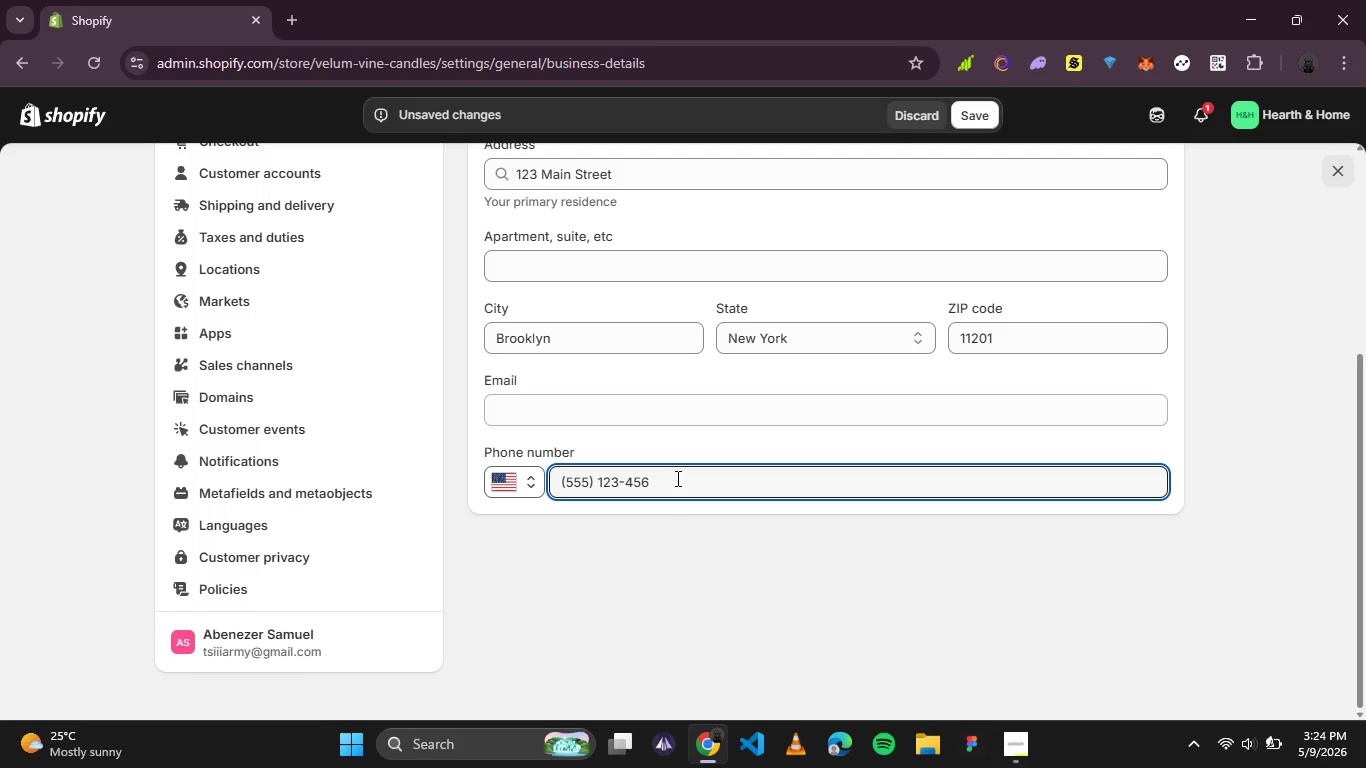 
key(7)
 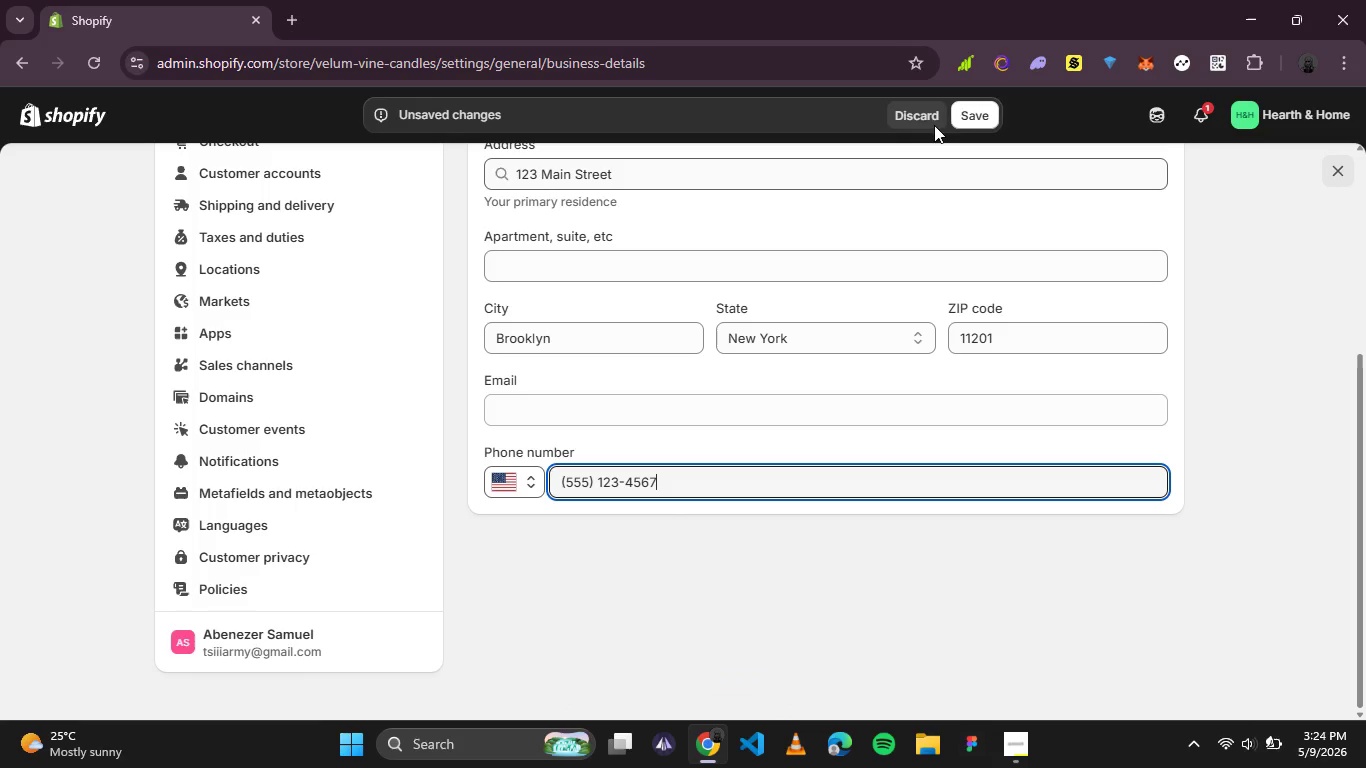 
left_click([967, 113])
 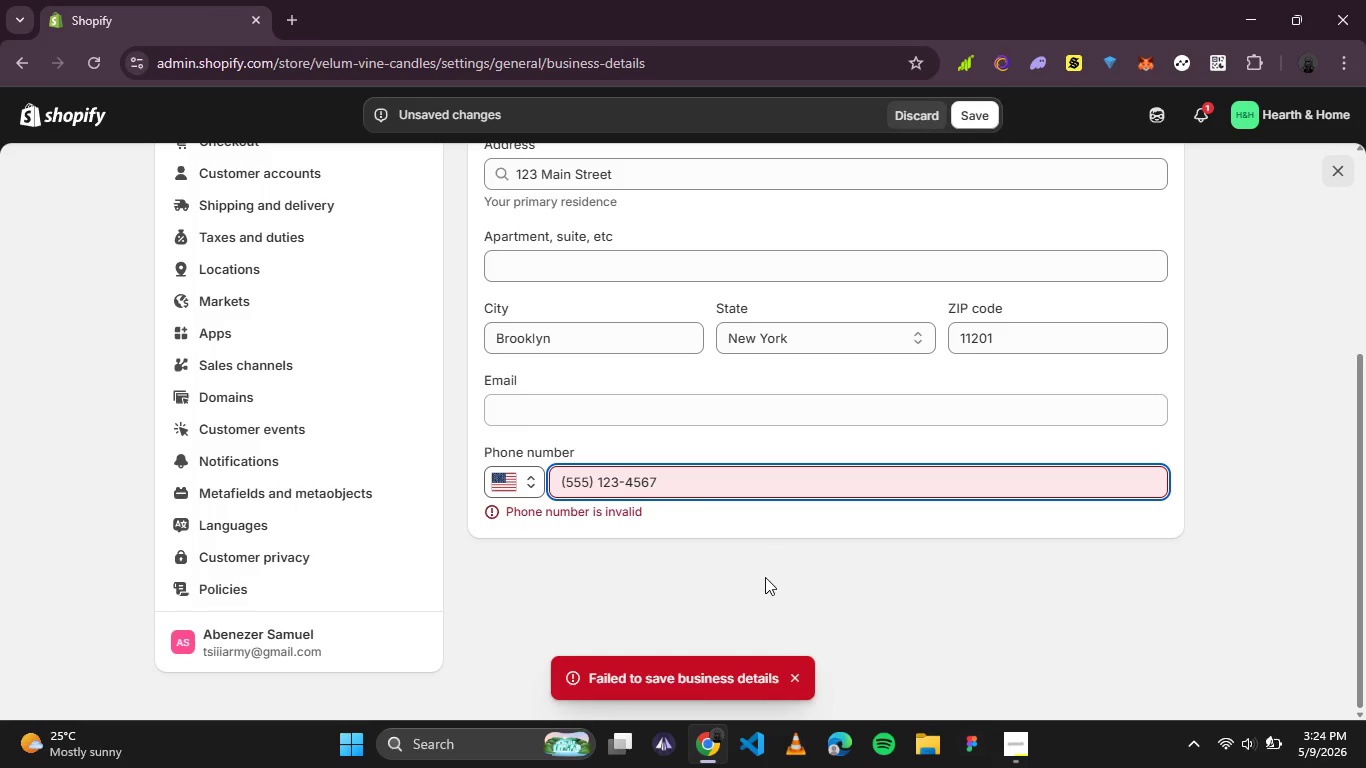 
left_click([733, 521])
 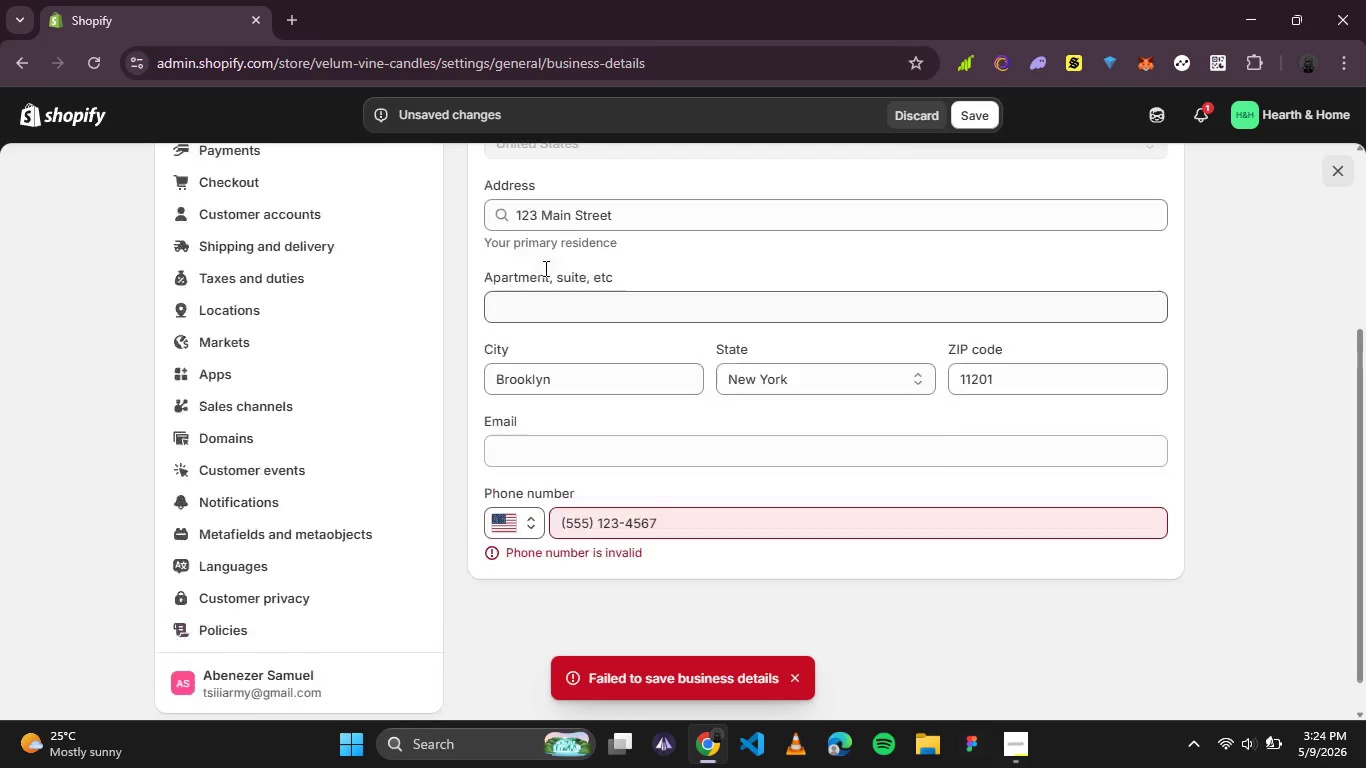 
scroll: coordinate [543, 261], scroll_direction: up, amount: 7.0
 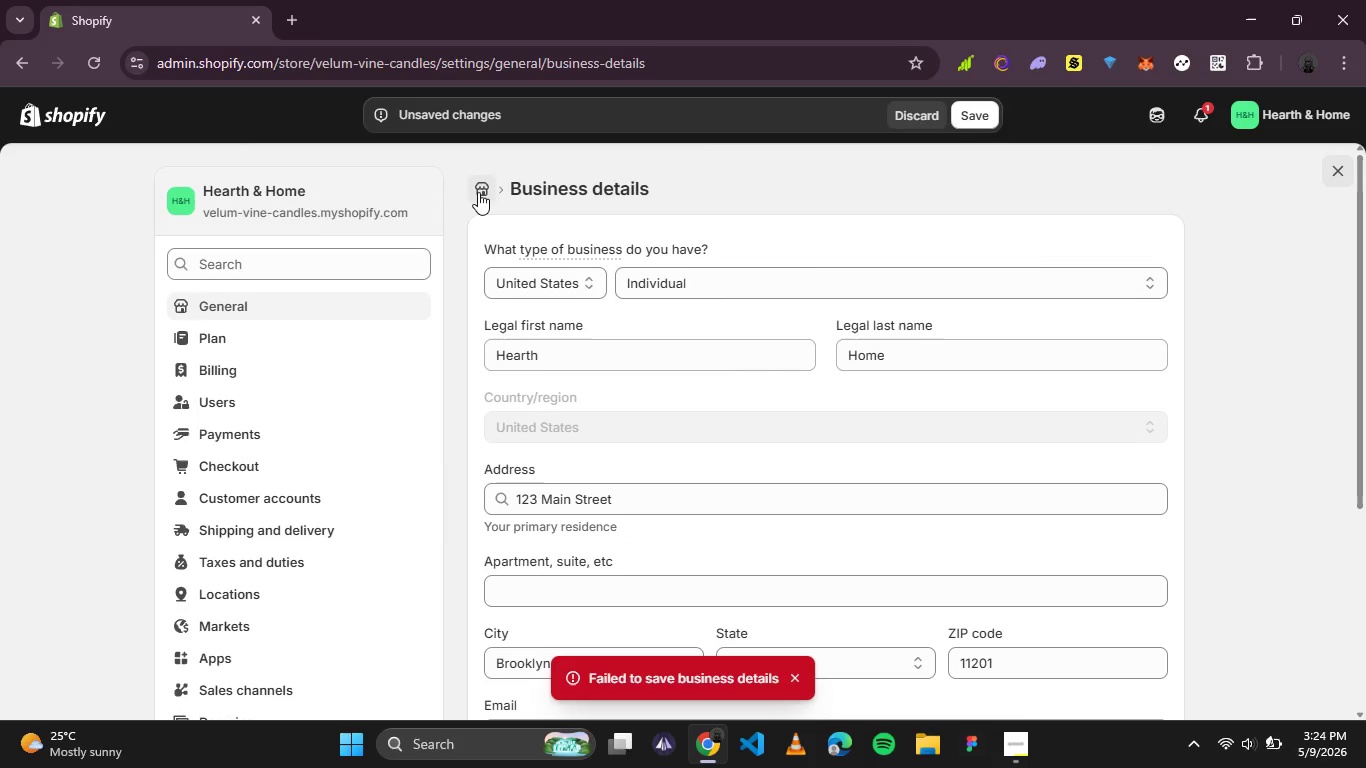 
left_click([478, 192])
 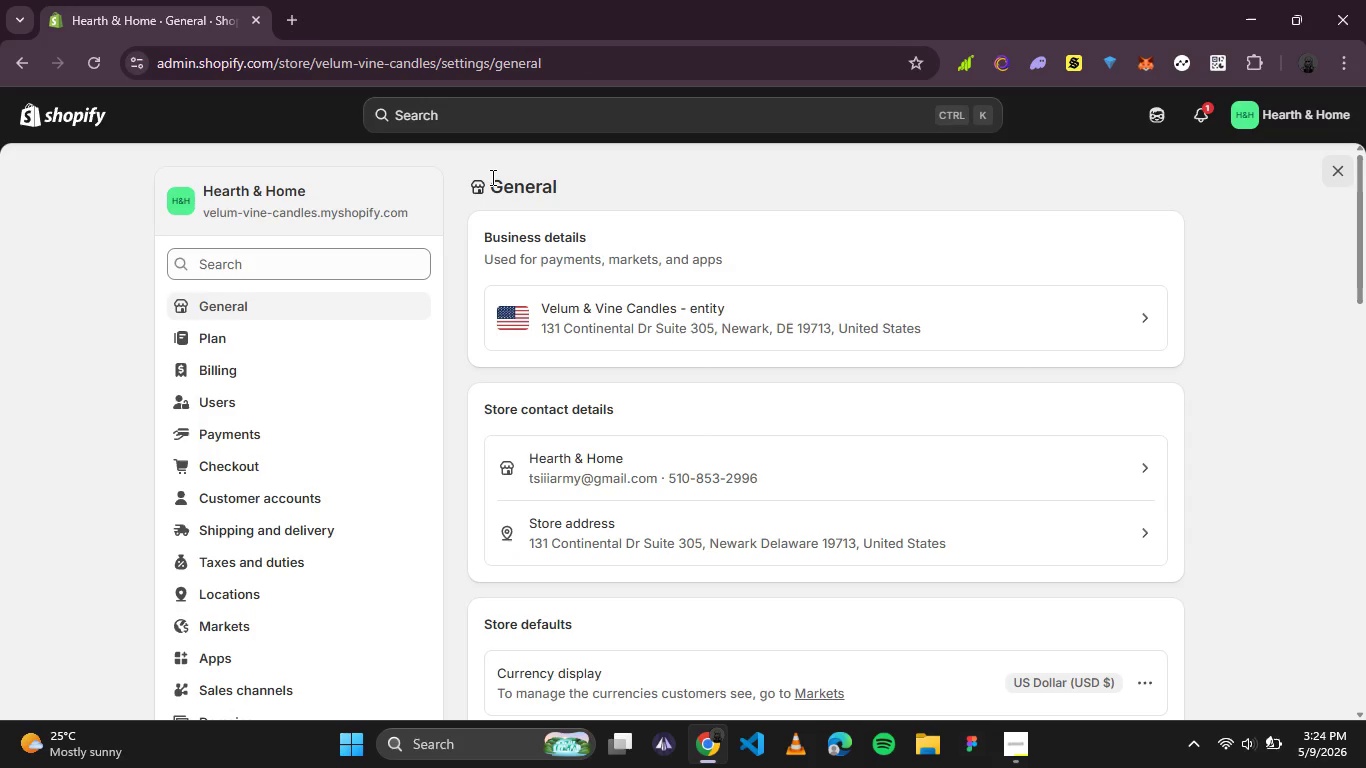 
wait(11.2)
 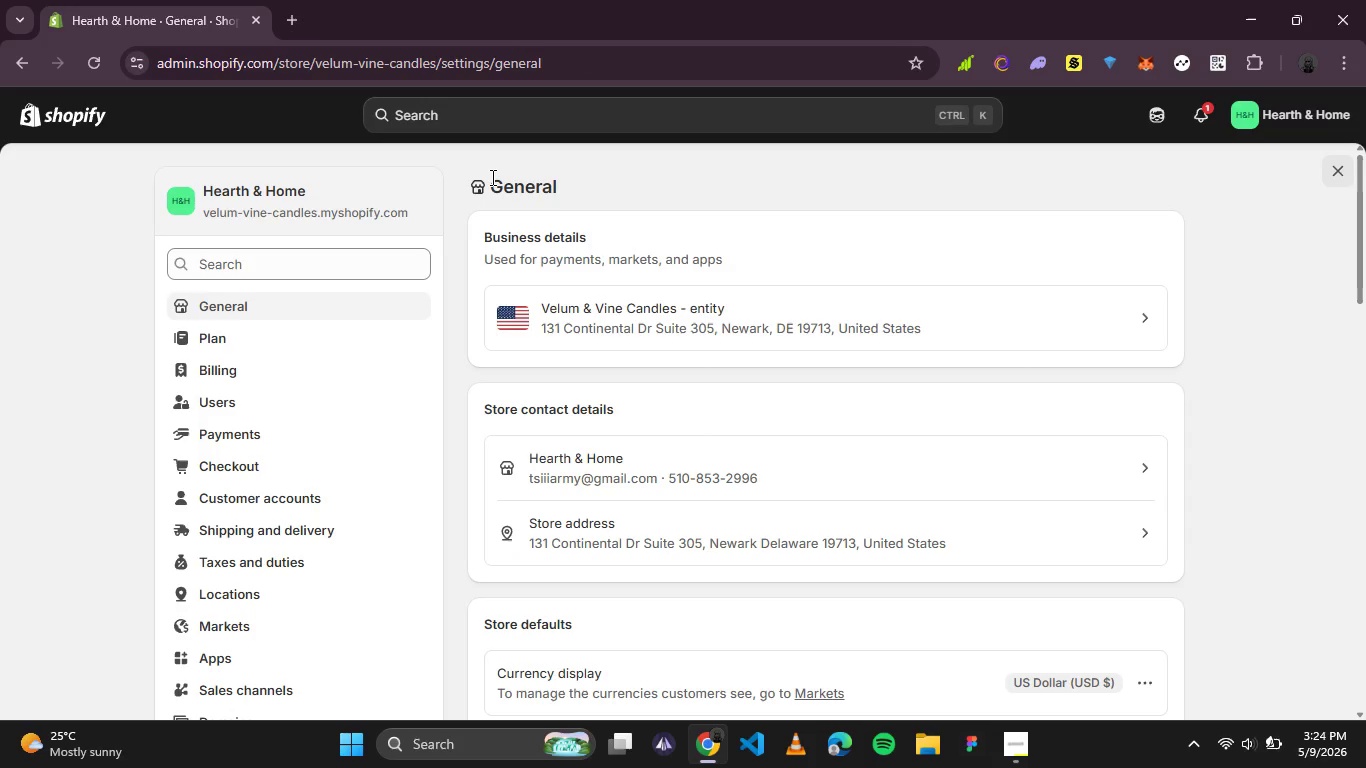 
mouse_move([701, 450])
 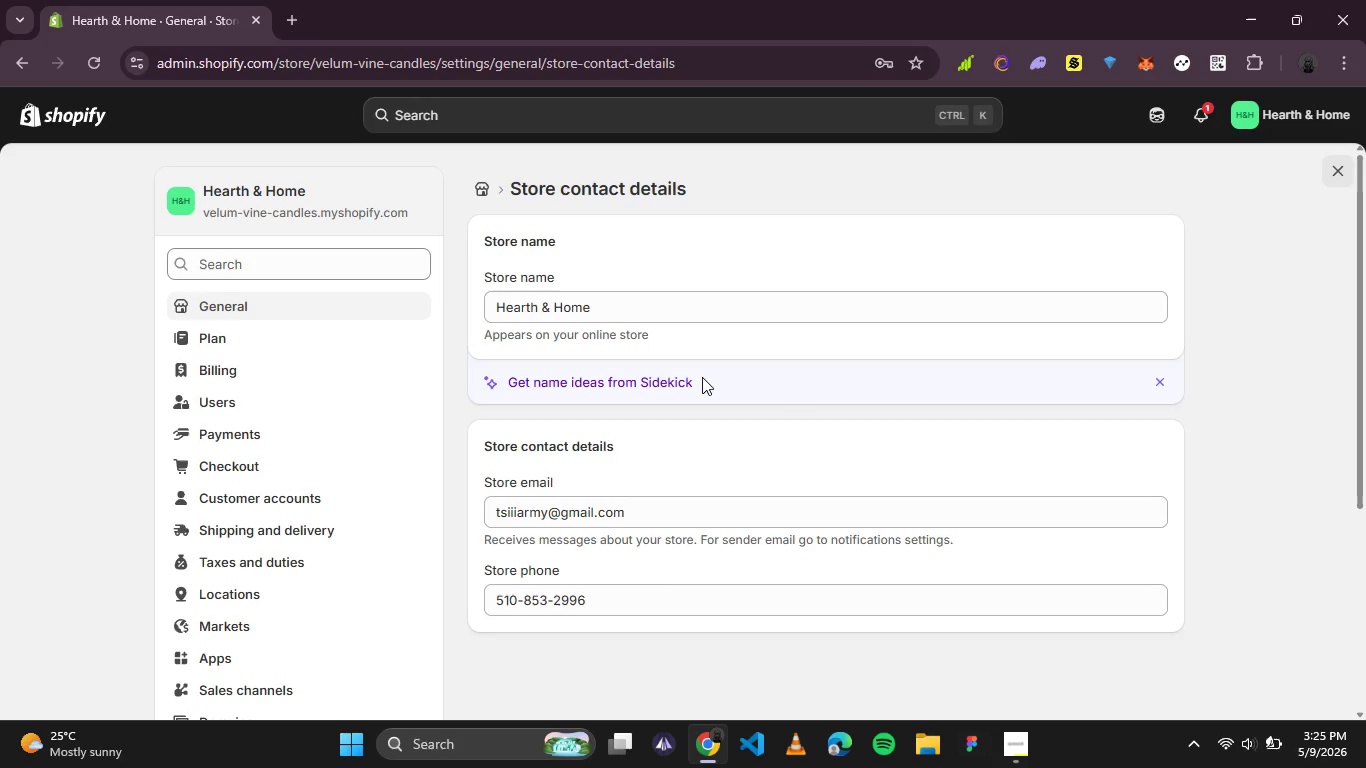 
wait(52.97)
 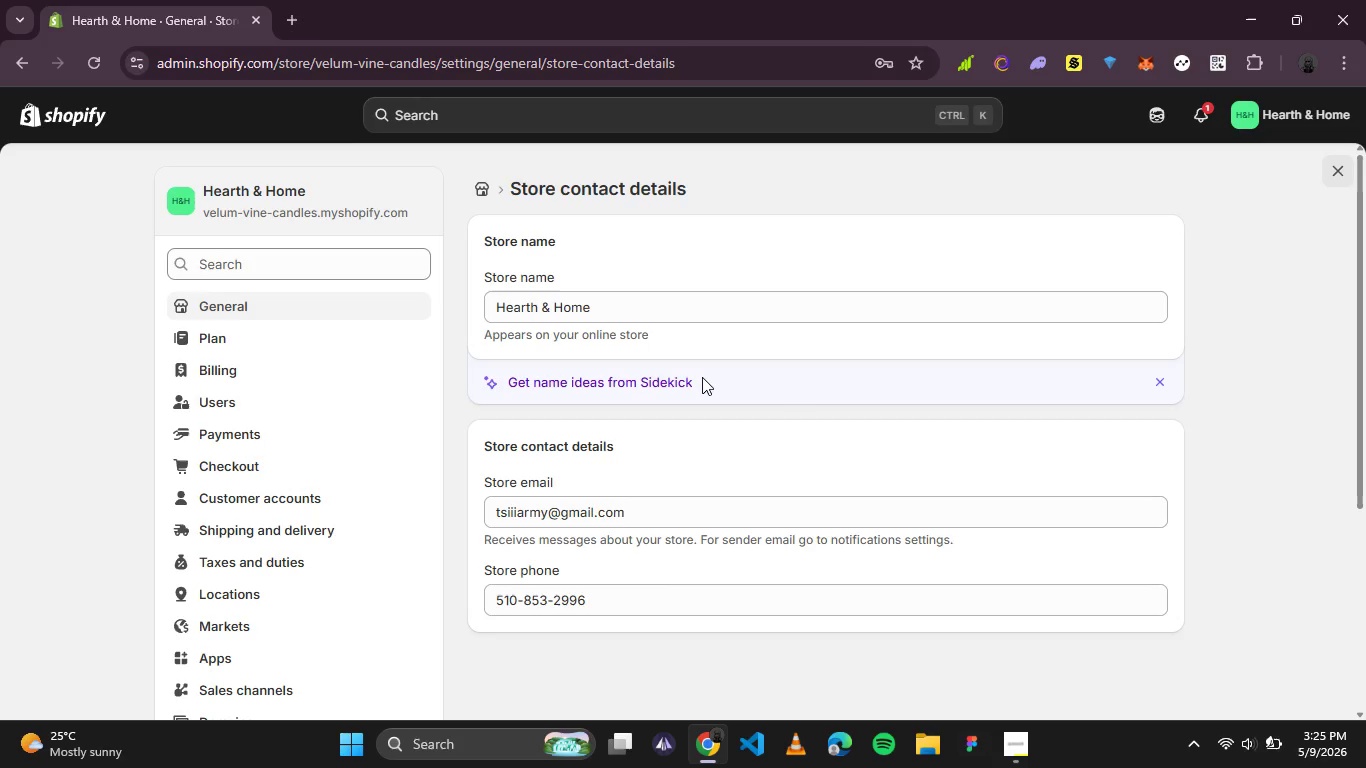 
left_click([1010, 747])
 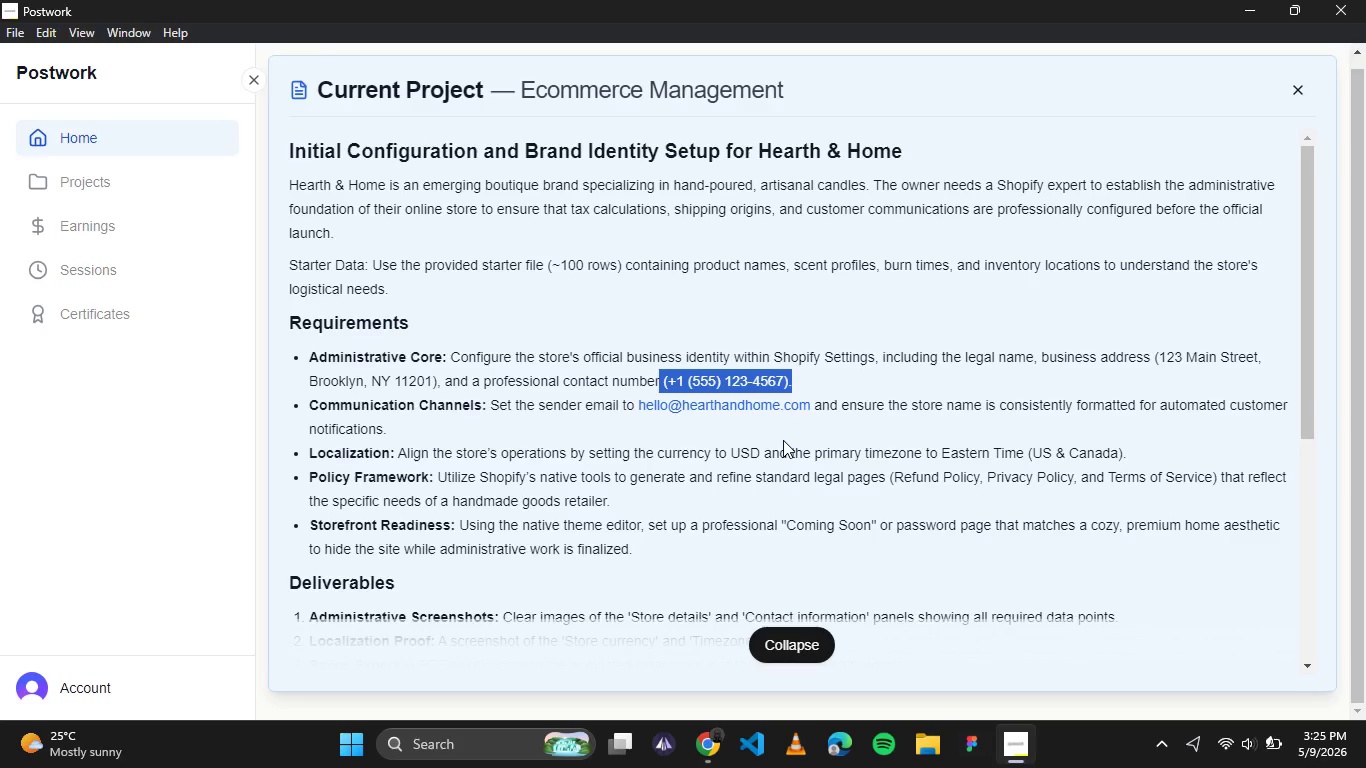 
wait(6.78)
 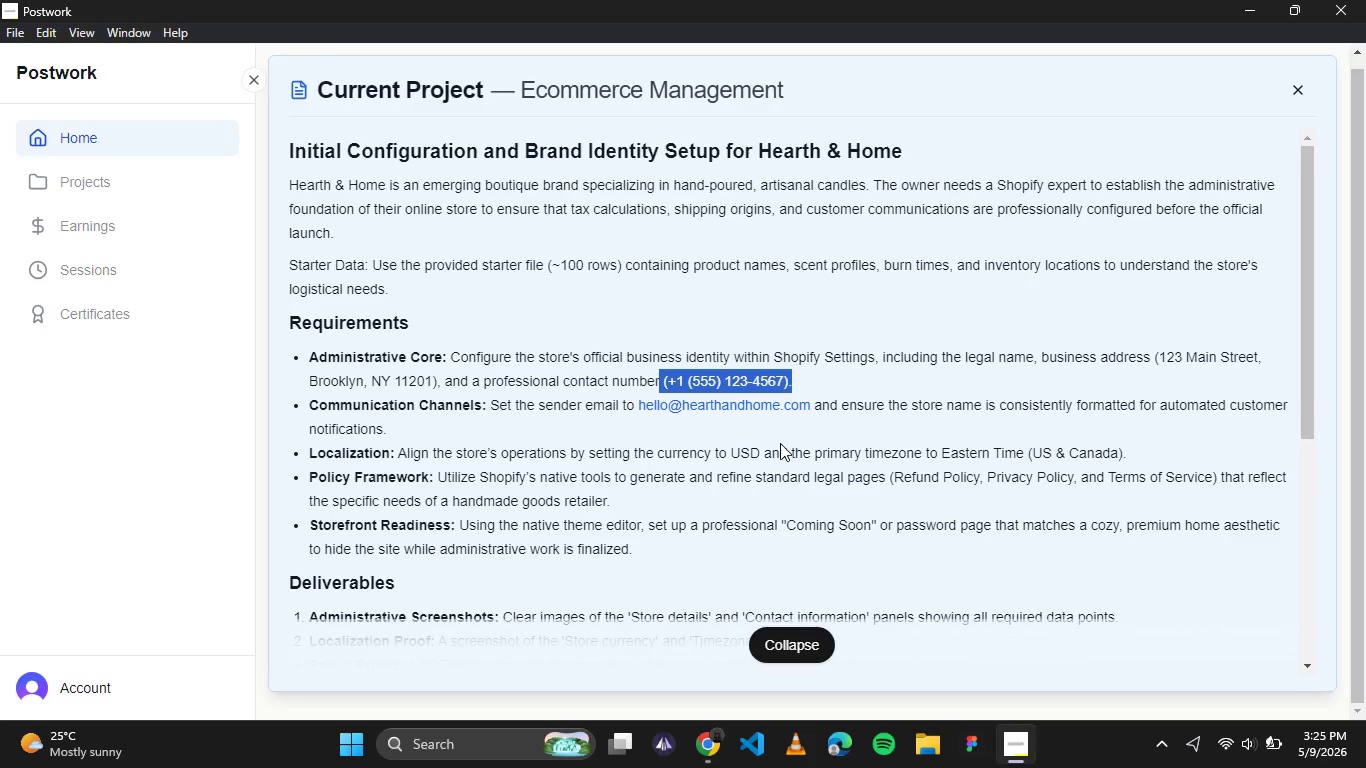 
left_click([698, 732])
 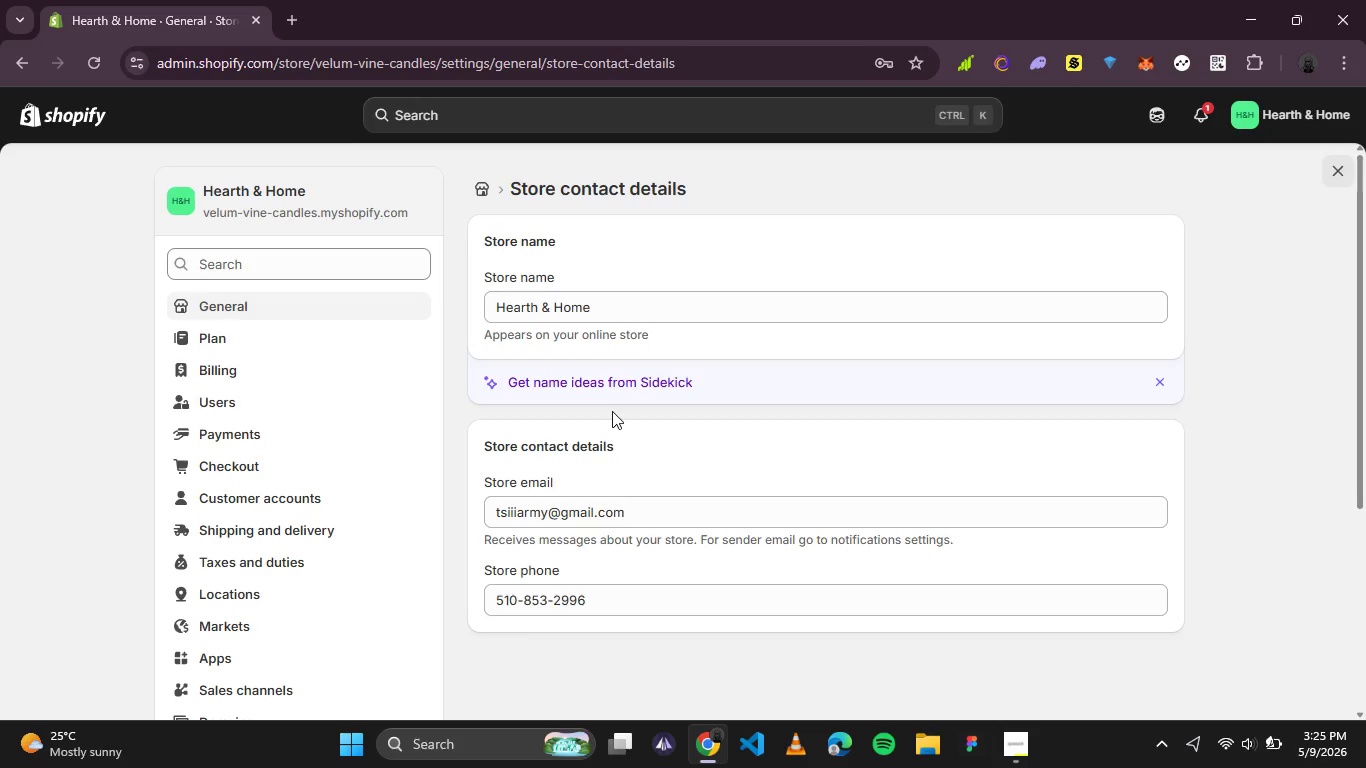 
scroll: coordinate [612, 411], scroll_direction: down, amount: 1.0
 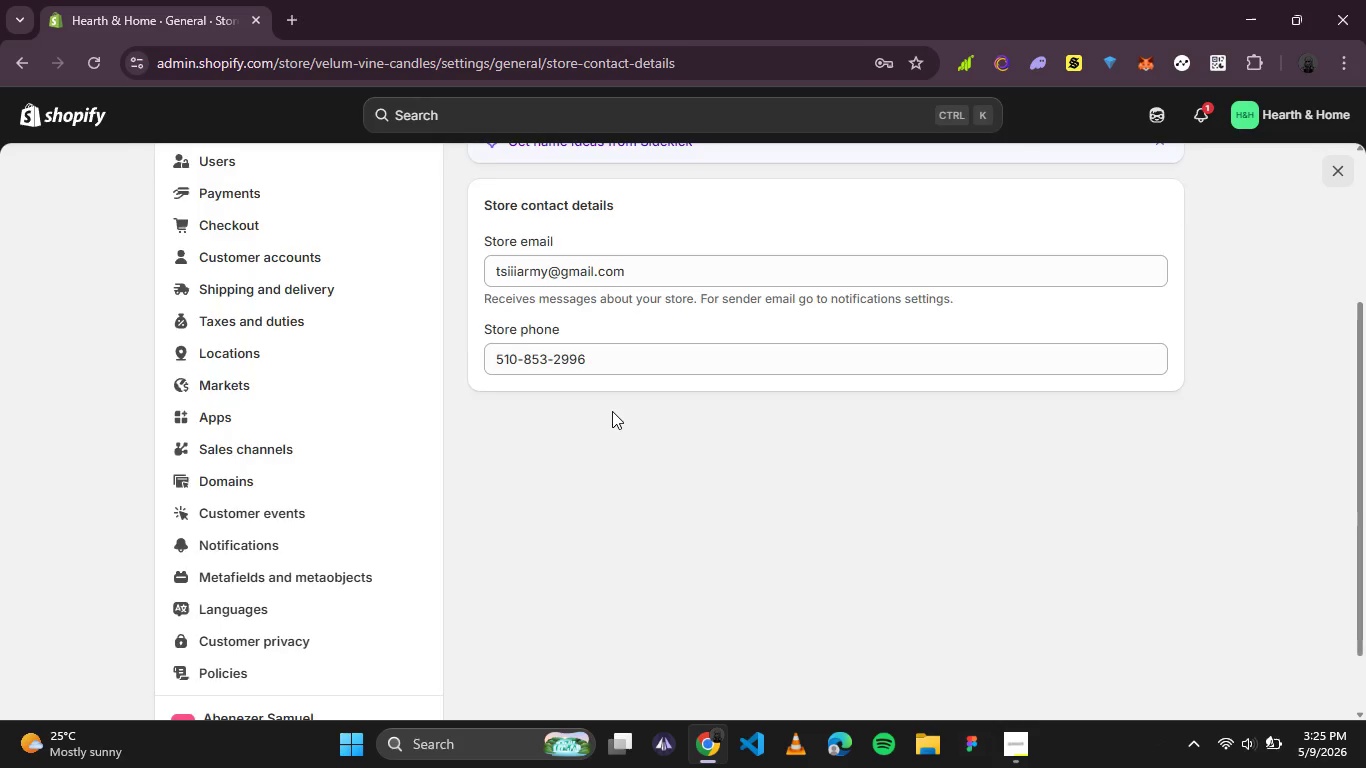 
scroll: coordinate [612, 411], scroll_direction: up, amount: 2.0
 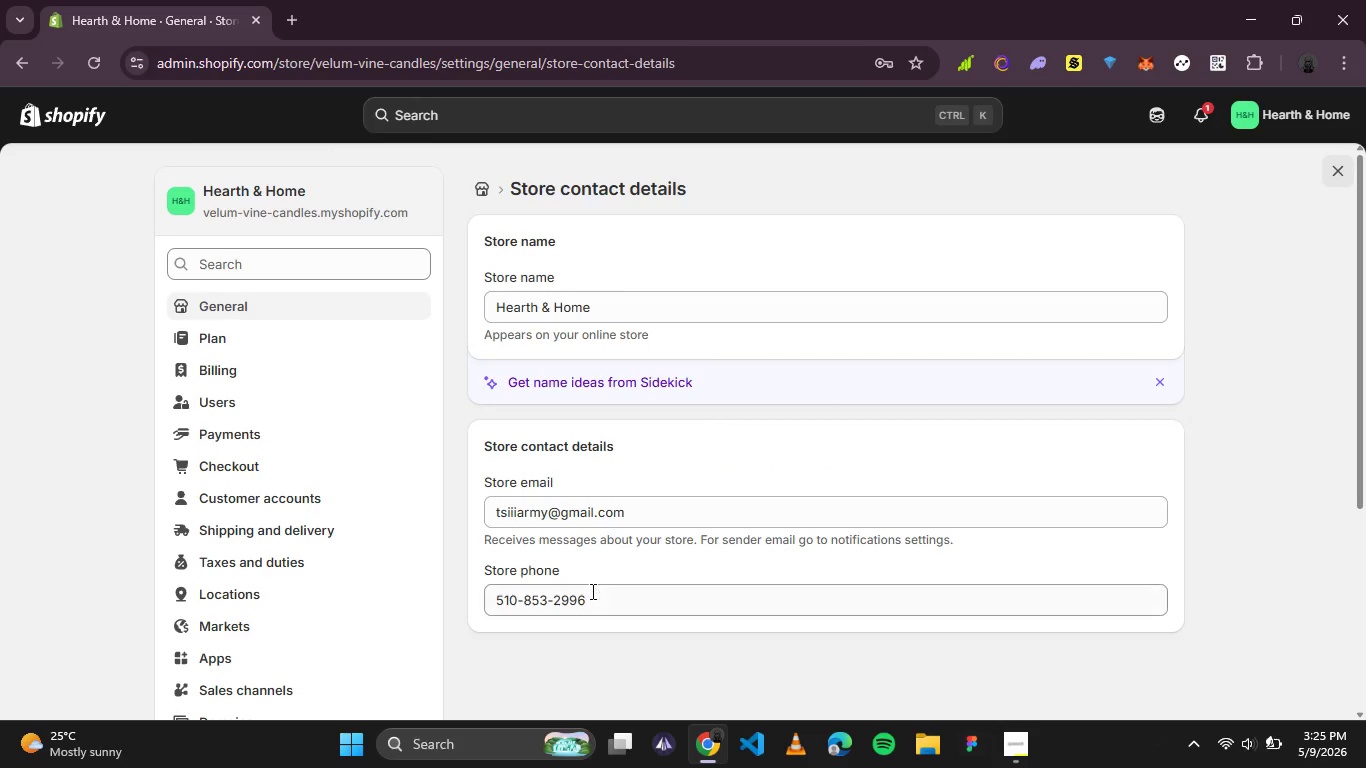 
left_click_drag(start_coordinate=[598, 598], to_coordinate=[419, 564])
 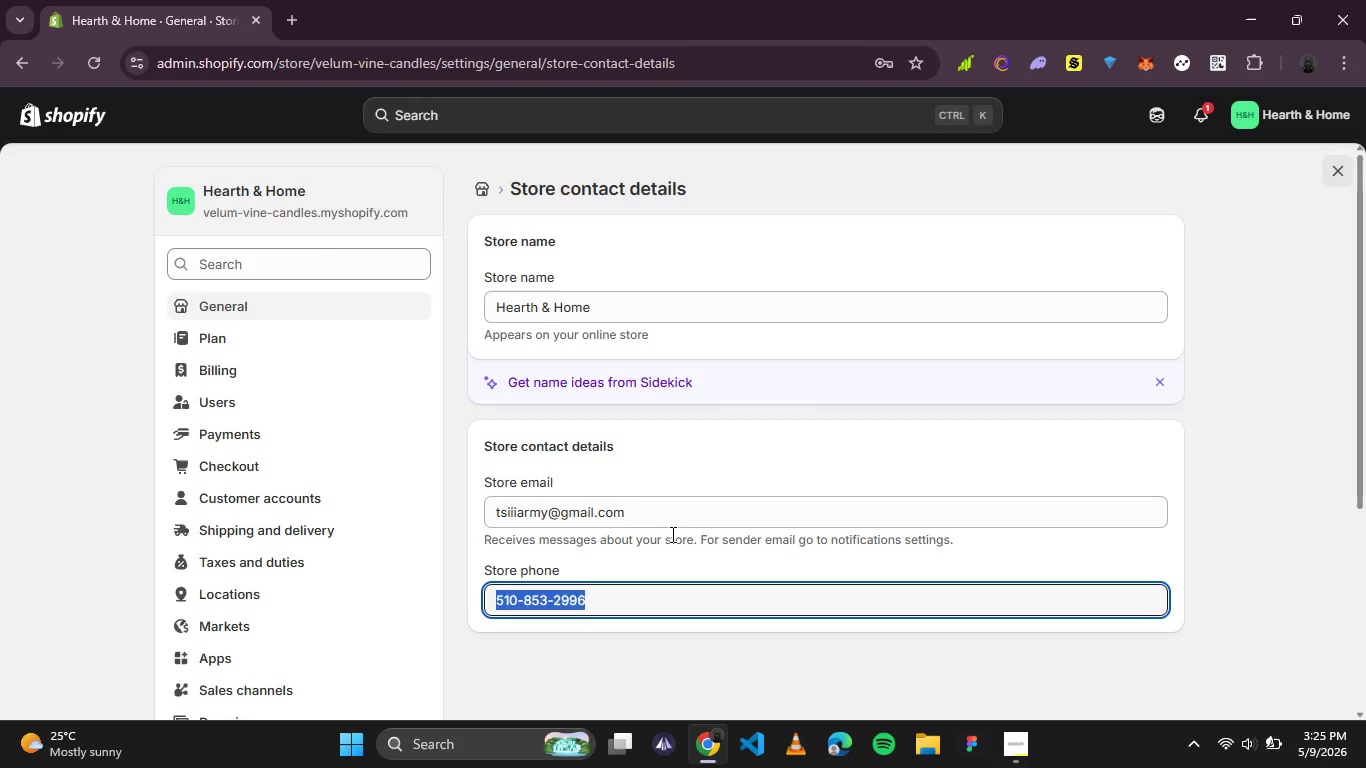 
wait(5.12)
 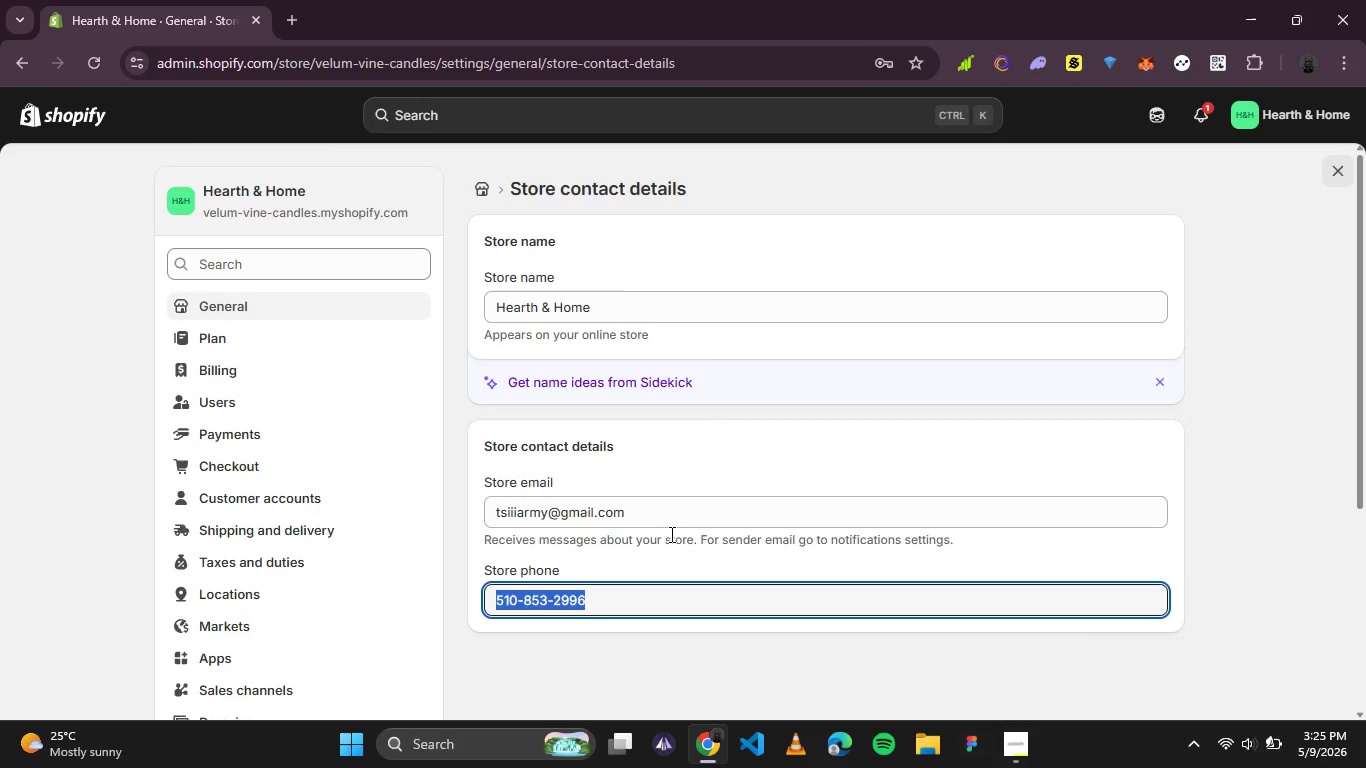 
type(555-123-45)
 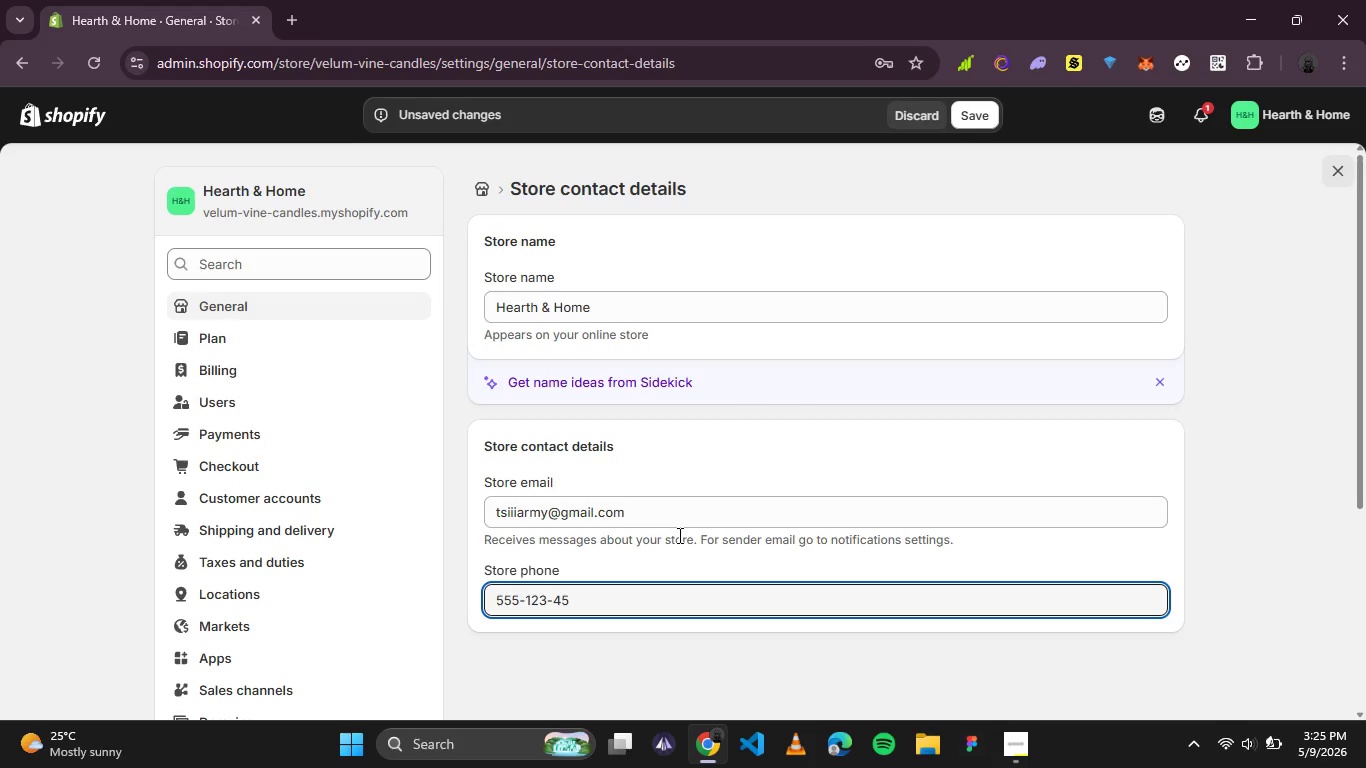 
type(67)
 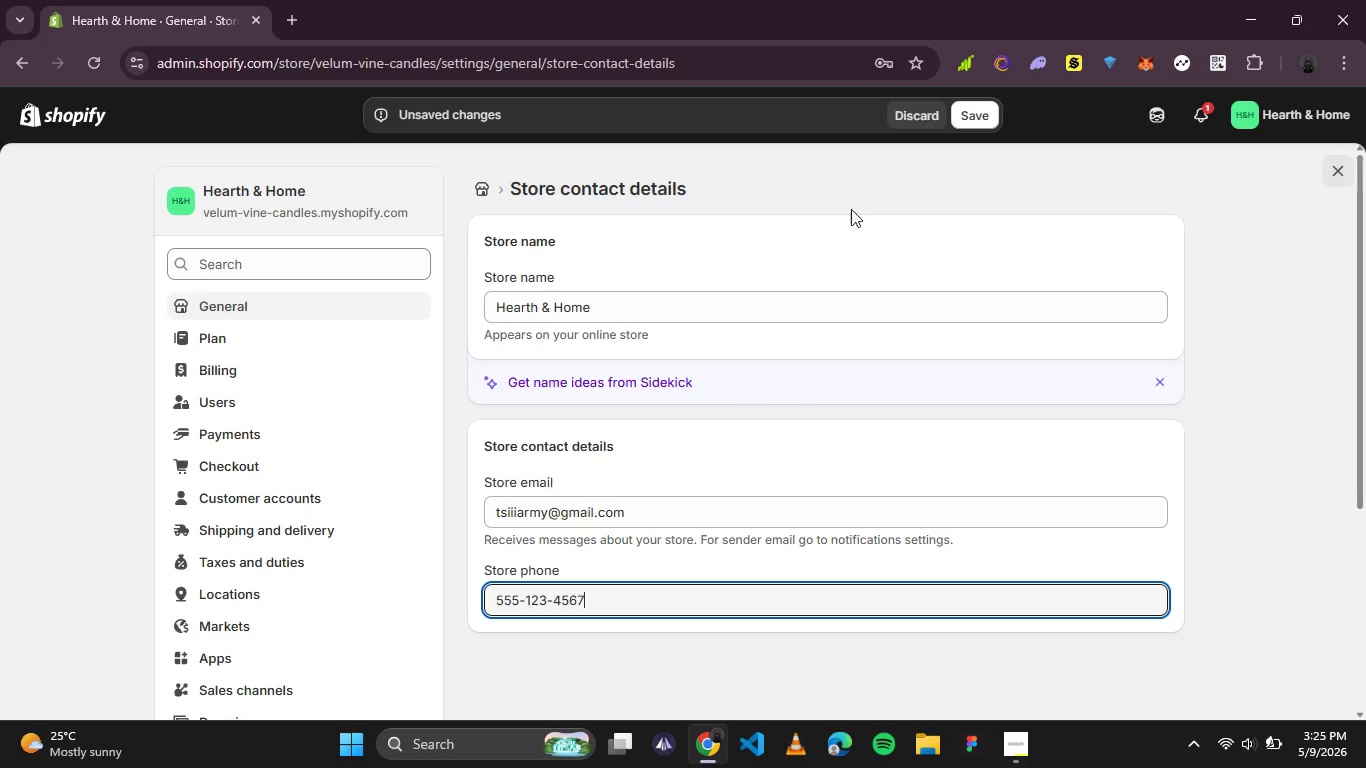 
left_click([988, 116])
 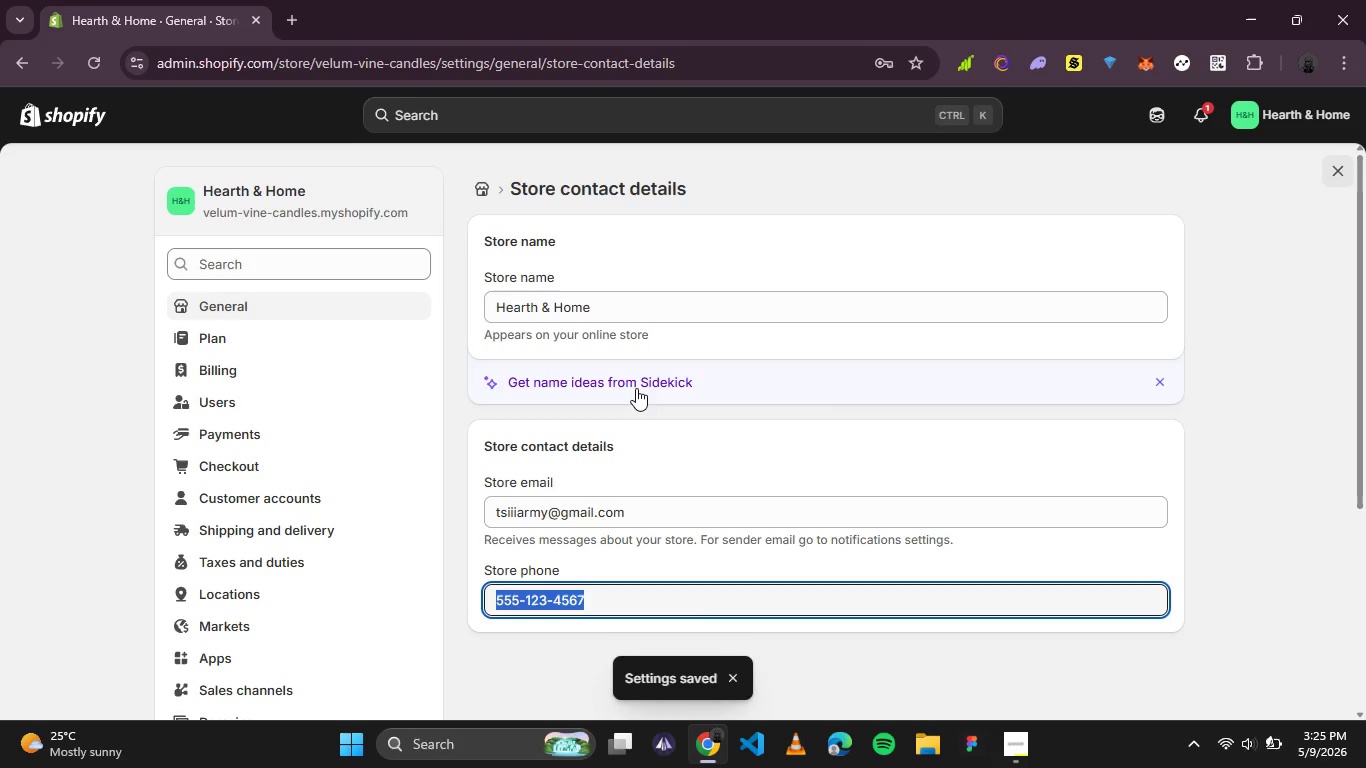 
wait(6.44)
 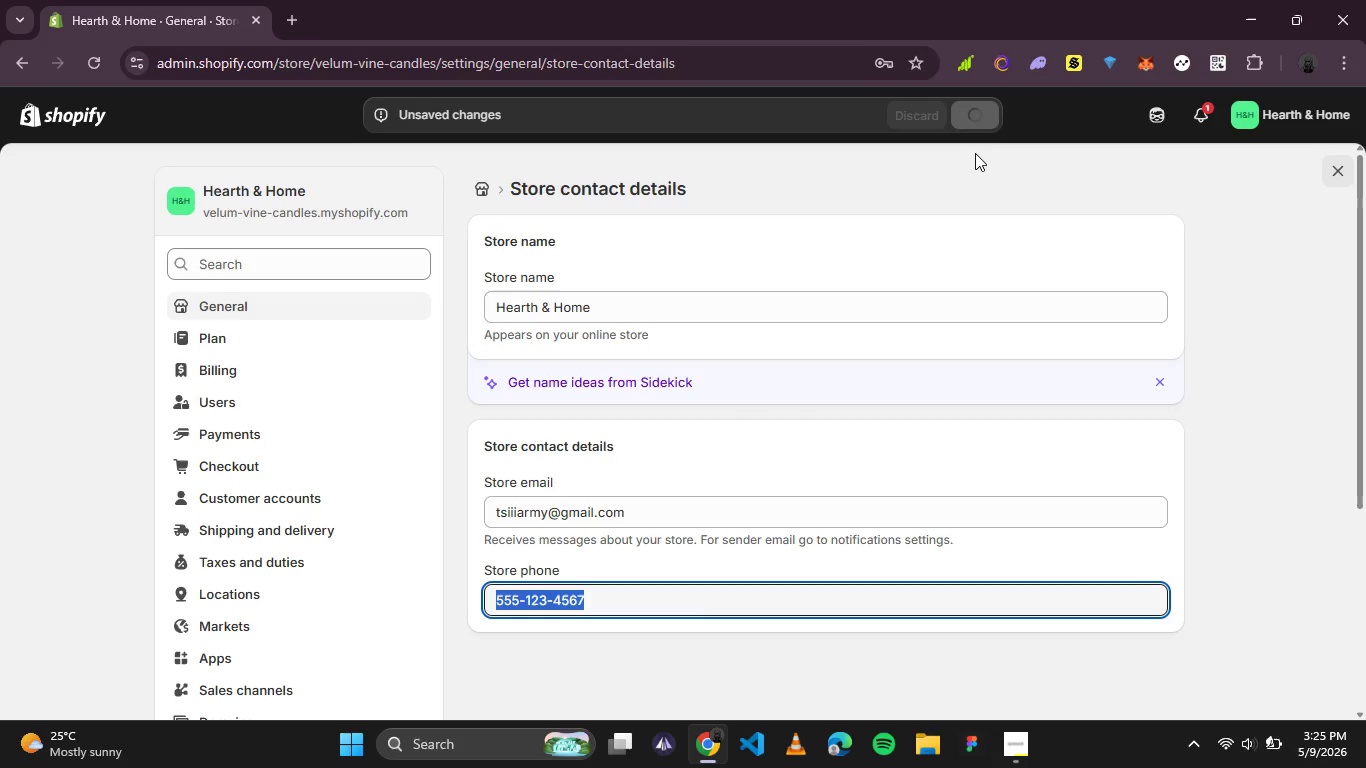 
left_click([472, 196])
 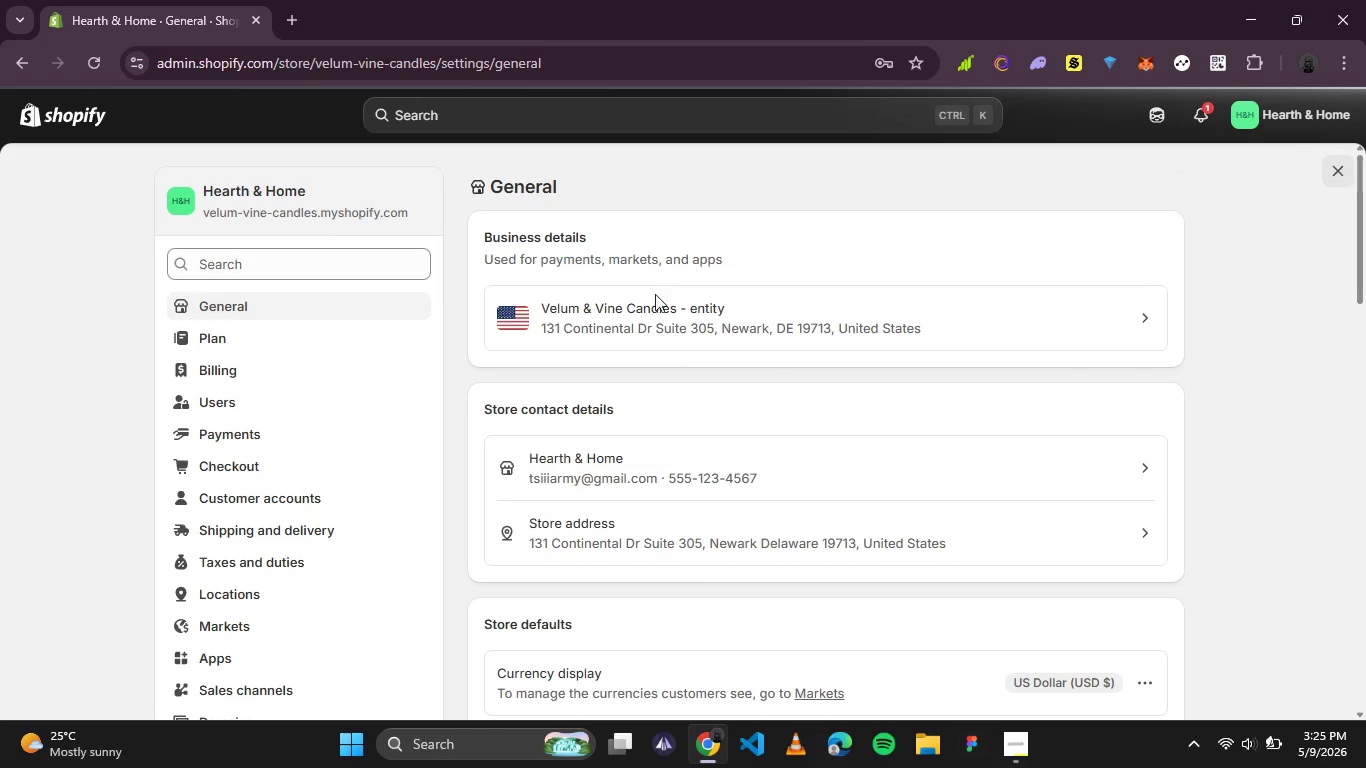 
left_click([713, 534])
 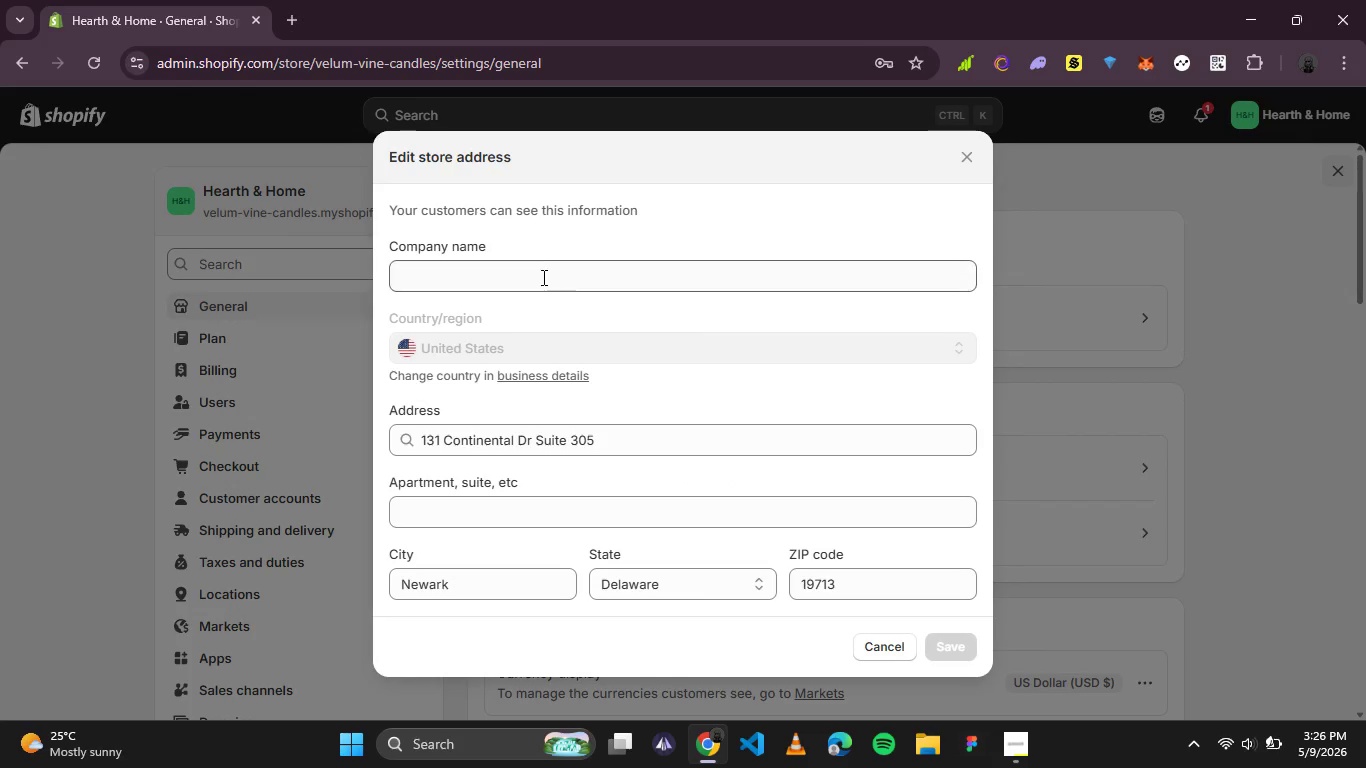 
left_click([536, 284])
 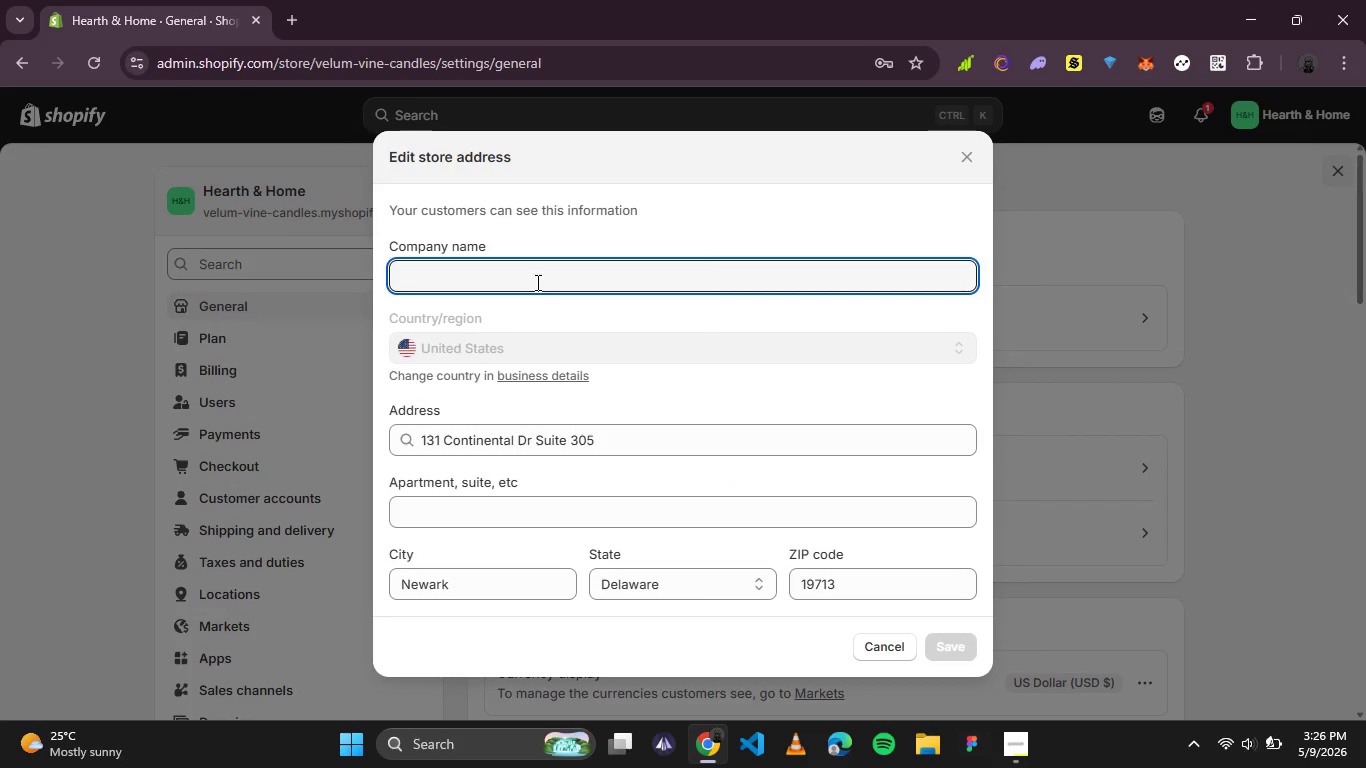 
type(Hearth & j)
key(Backspace)
type(hOME)
 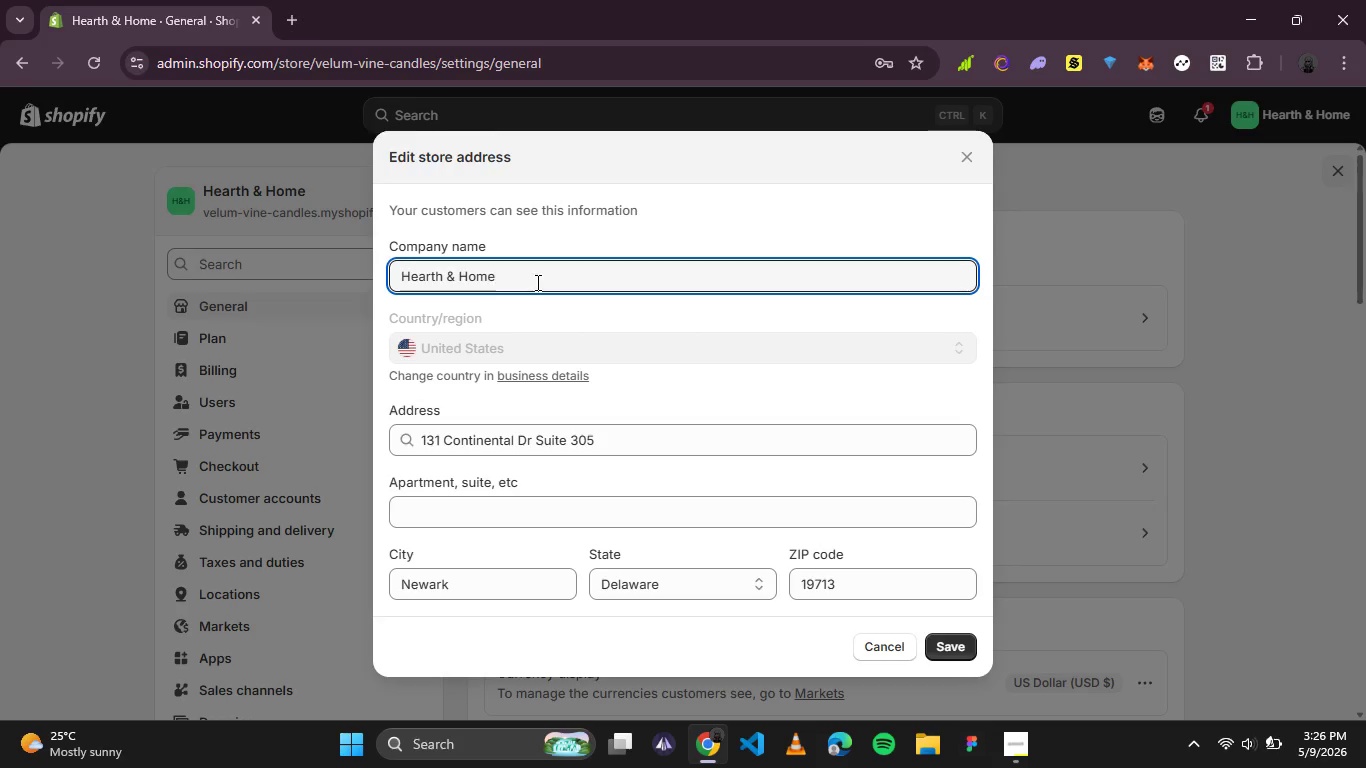 
left_click([680, 441])
 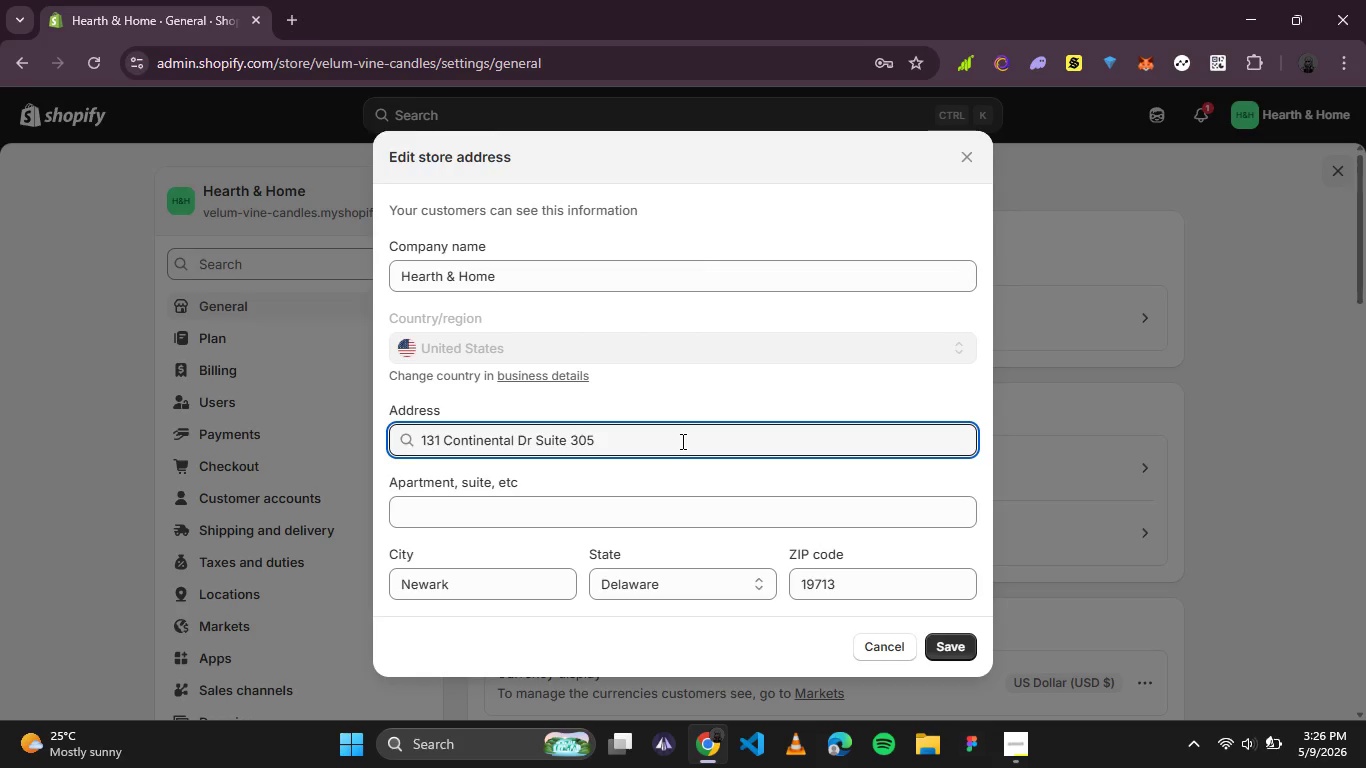 
left_click_drag(start_coordinate=[681, 440], to_coordinate=[285, 394])
 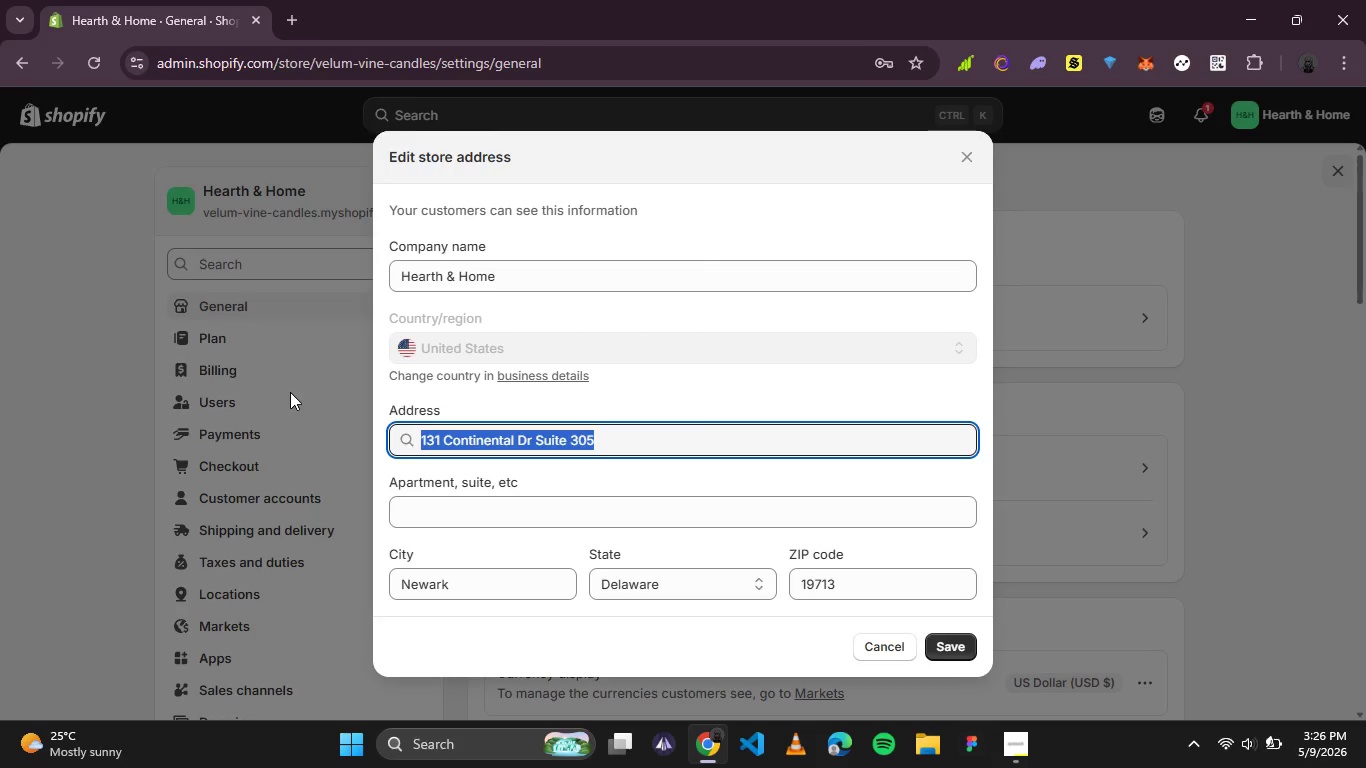 
type(123 Main )
 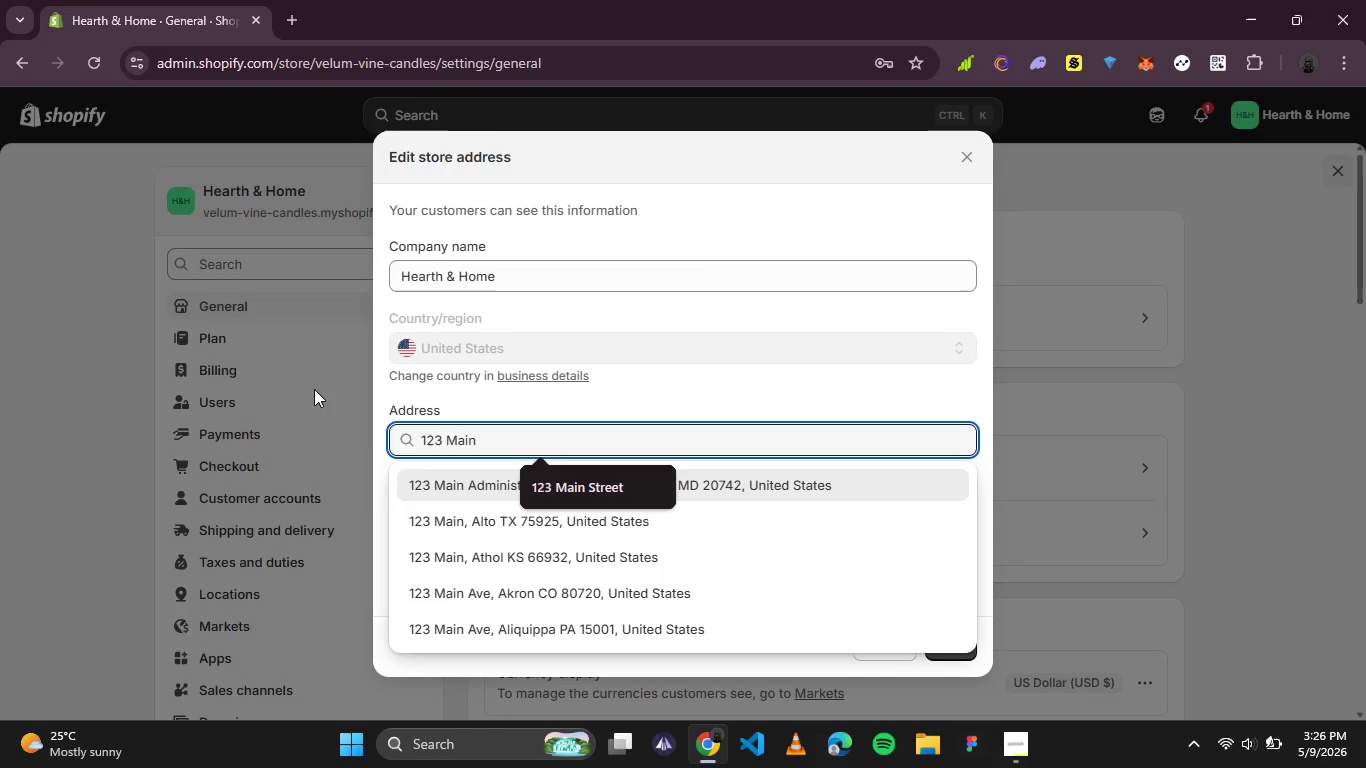 
left_click([617, 480])
 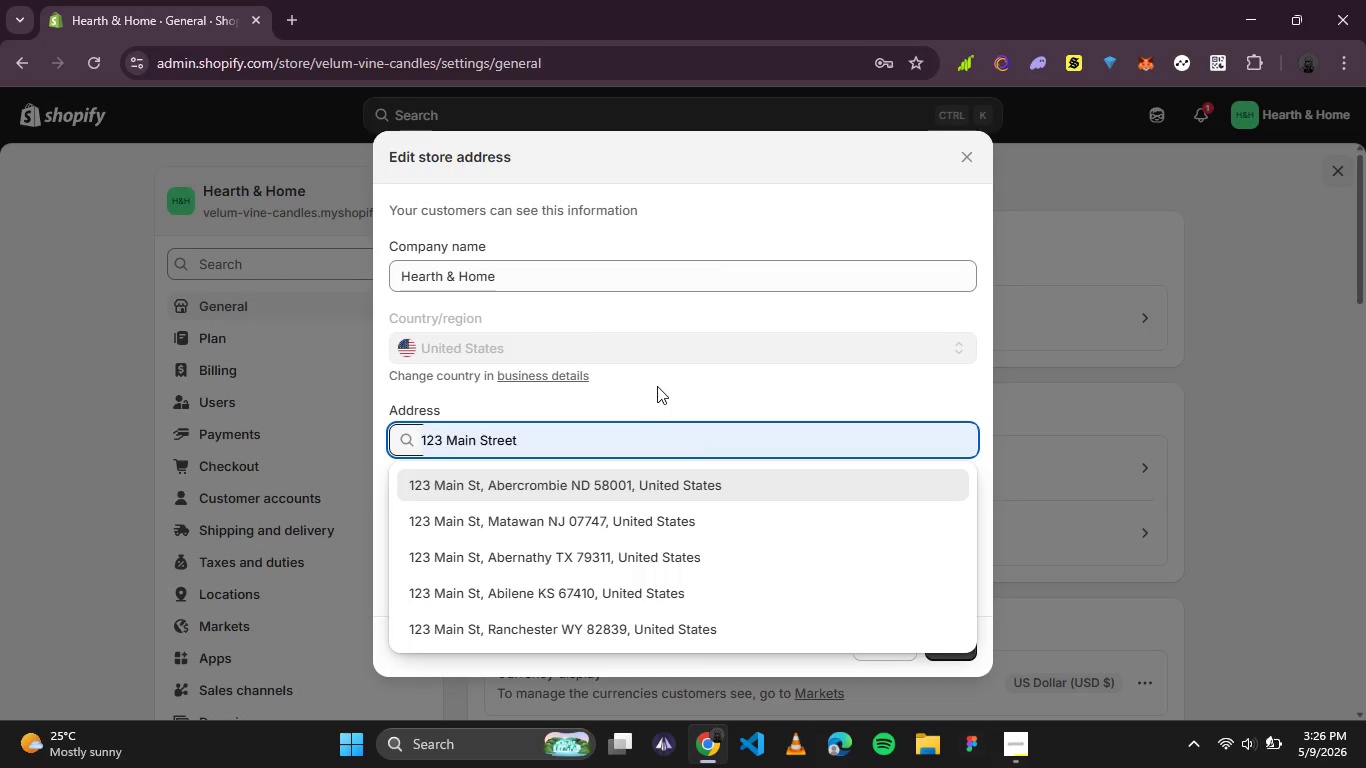 
left_click([657, 386])
 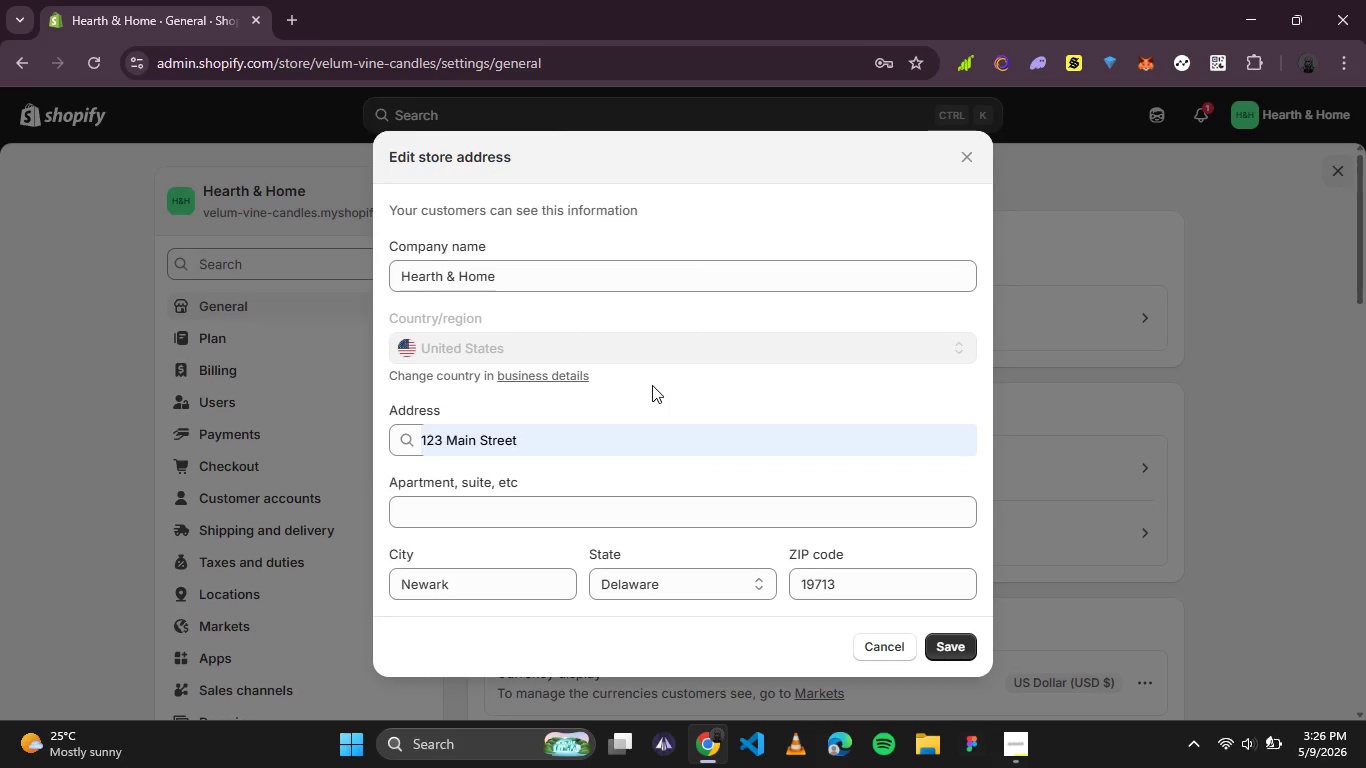 
scroll: coordinate [649, 388], scroll_direction: down, amount: 2.0
 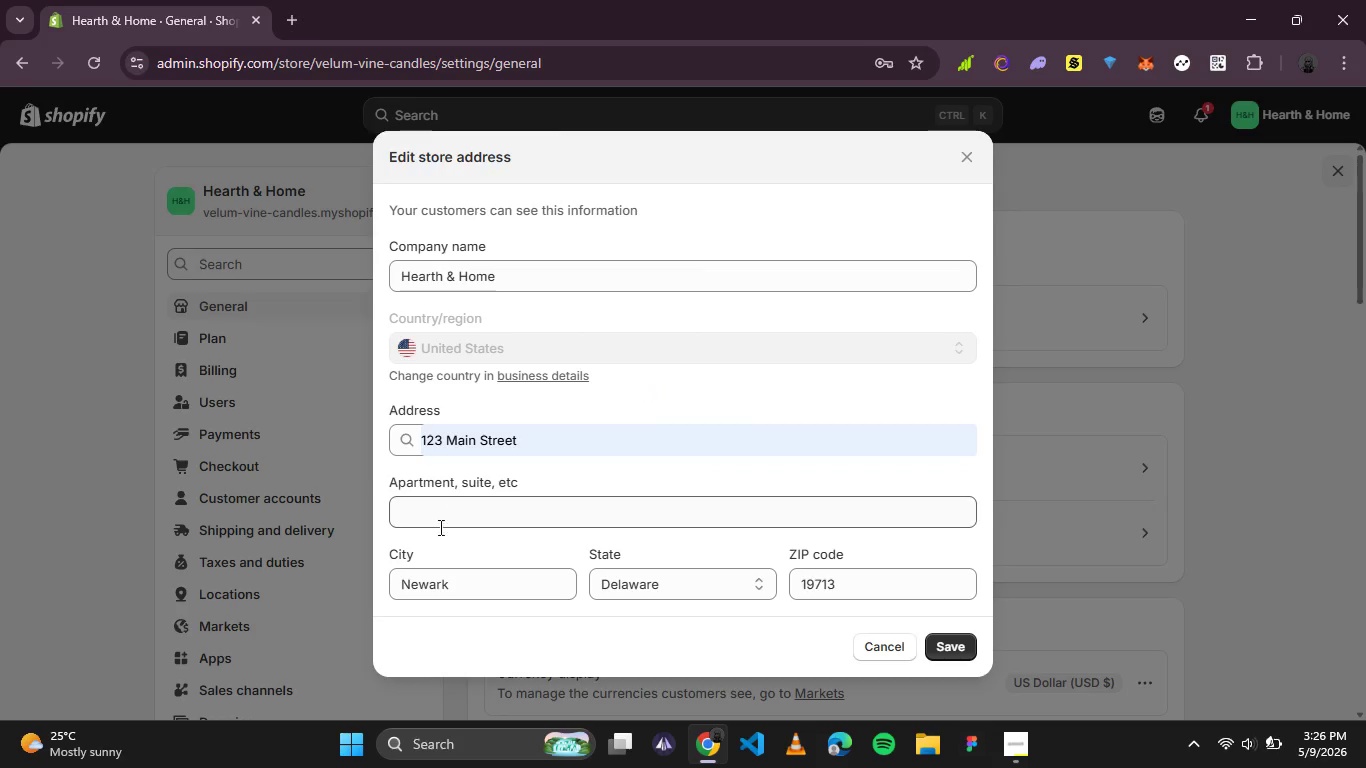 
left_click([437, 529])
 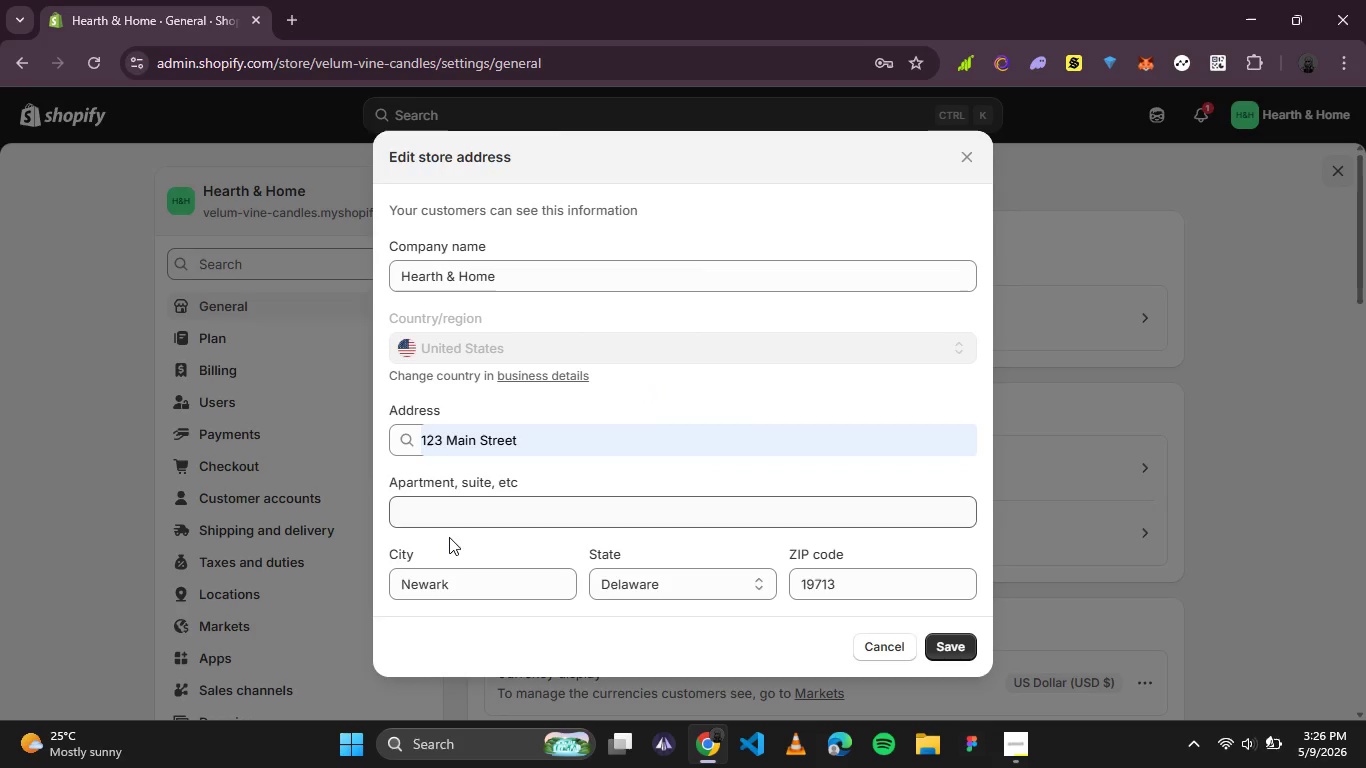 
left_click_drag(start_coordinate=[469, 580], to_coordinate=[325, 578])
 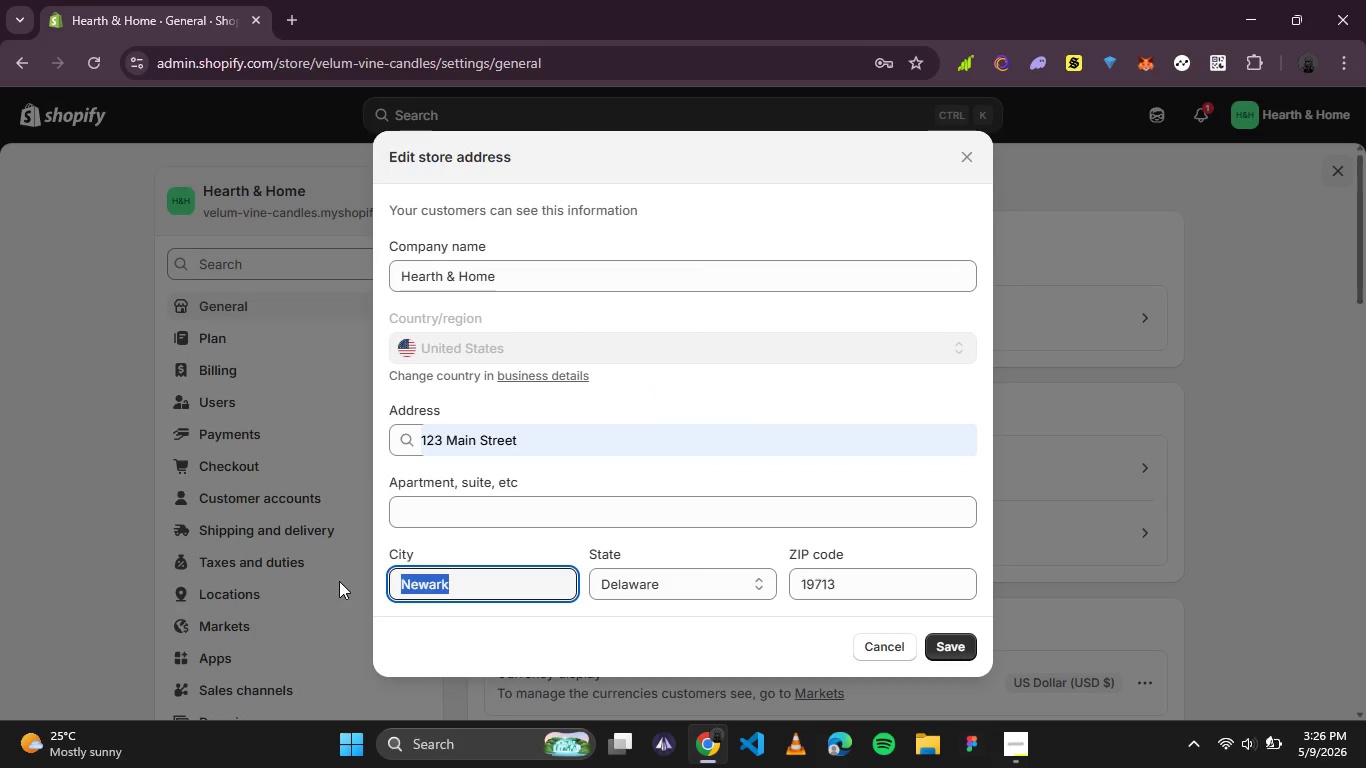 
key(CapsLock)
 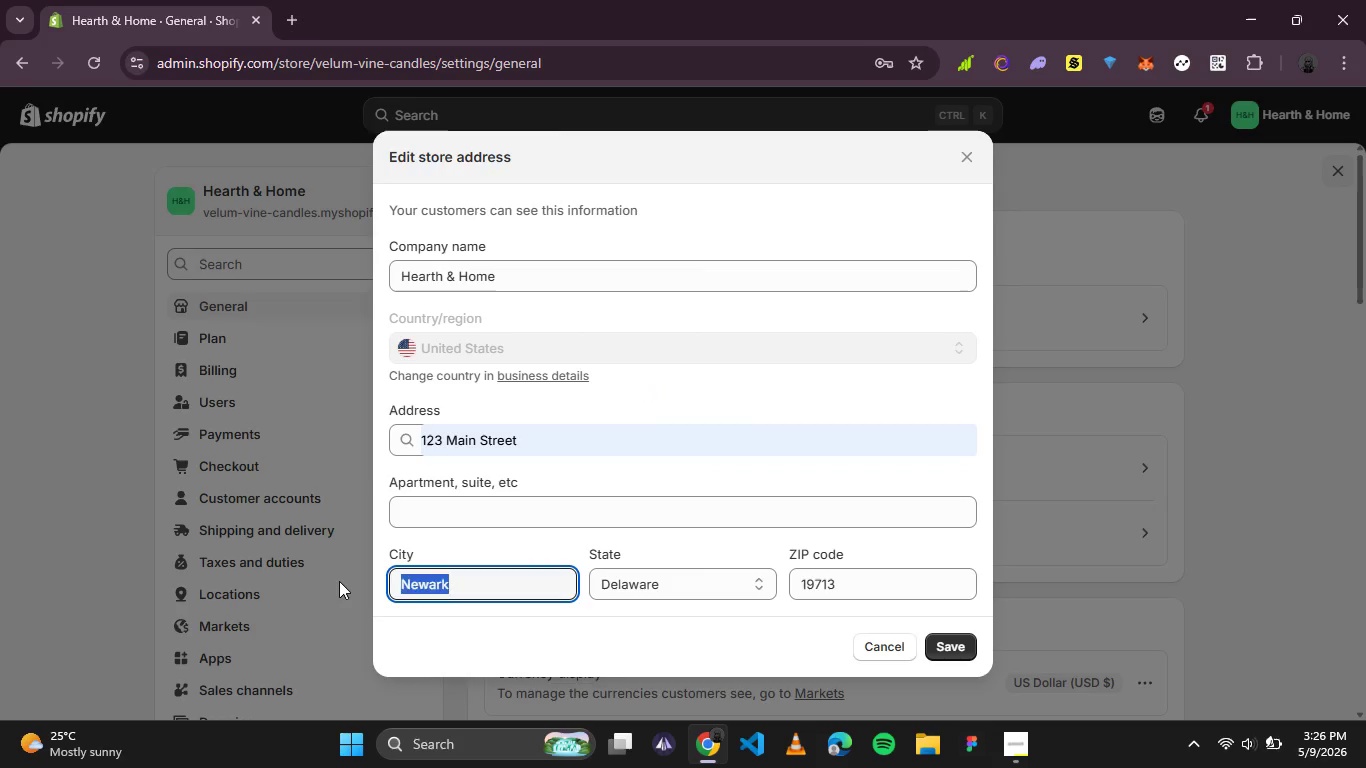 
key(B)
 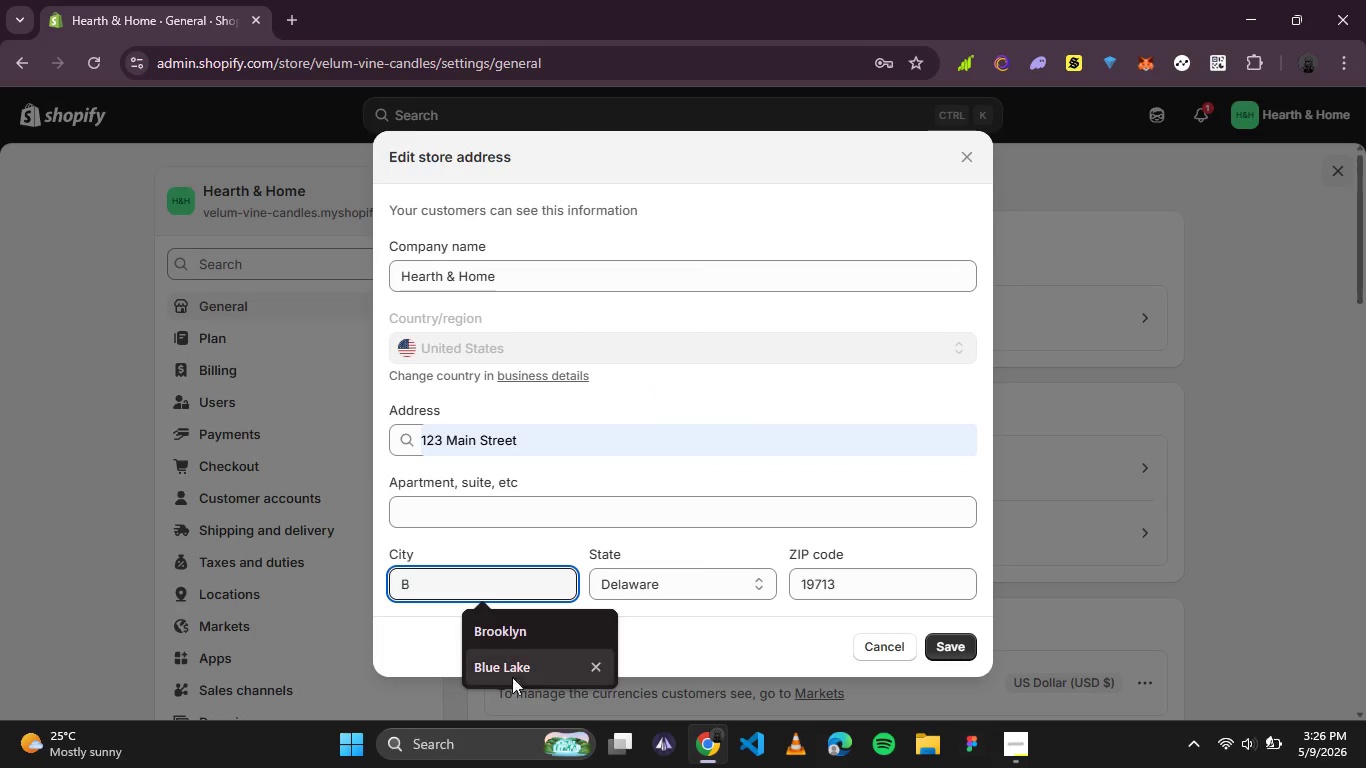 
left_click([543, 635])
 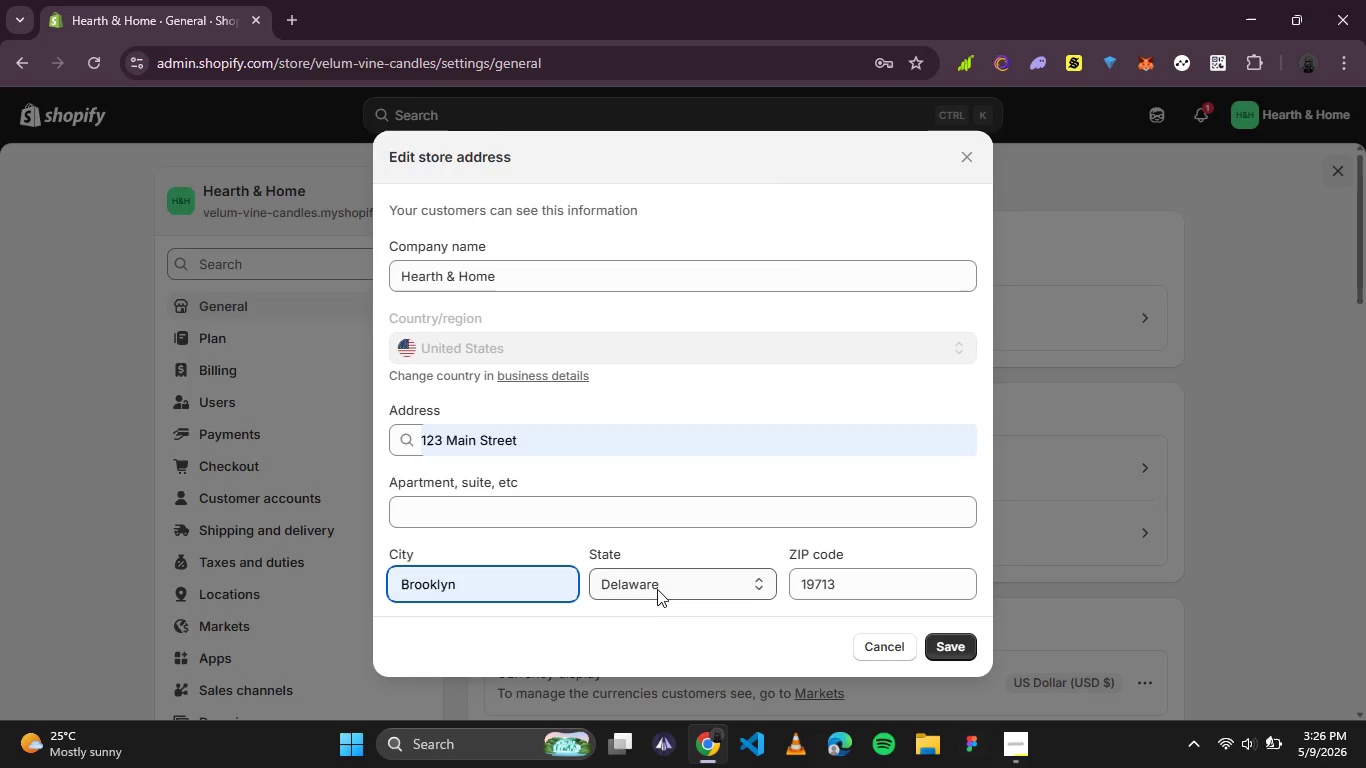 
left_click([657, 586])
 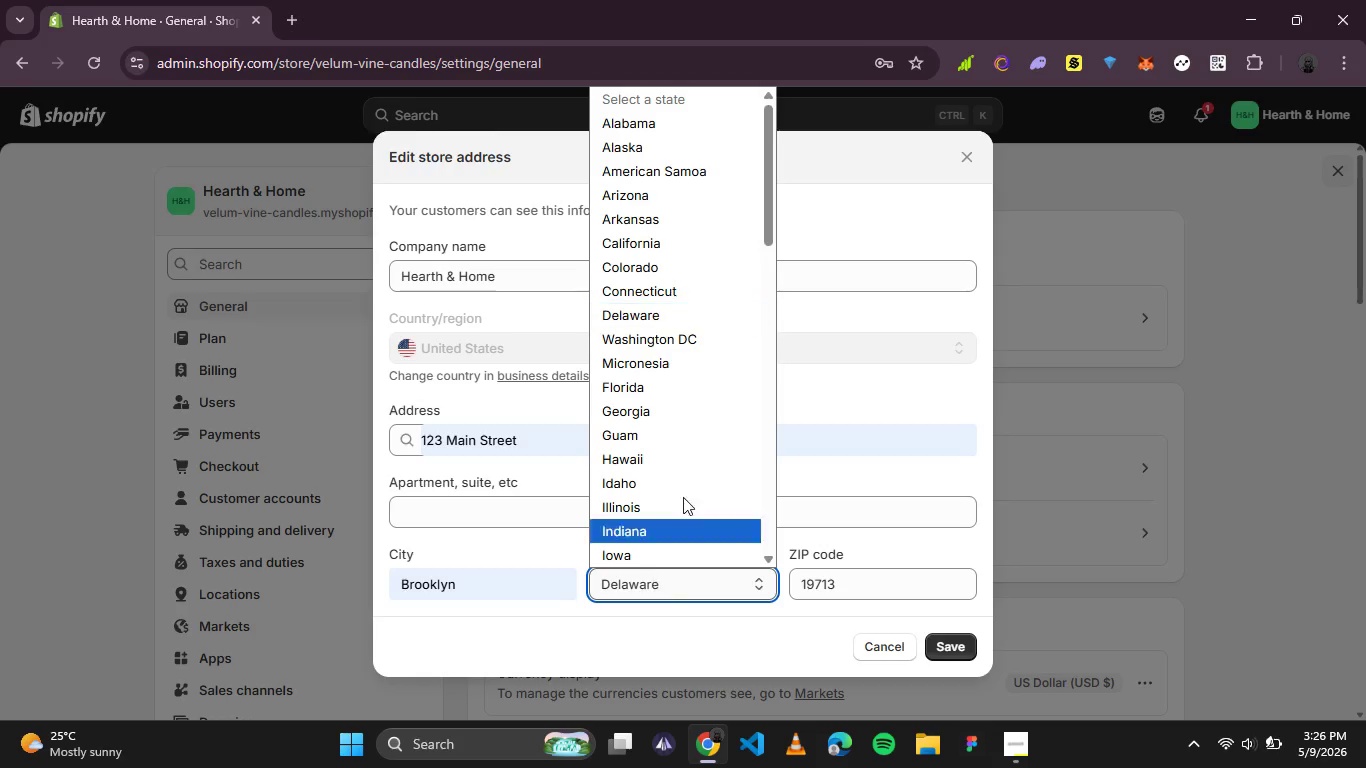 
scroll: coordinate [692, 482], scroll_direction: down, amount: 5.0
 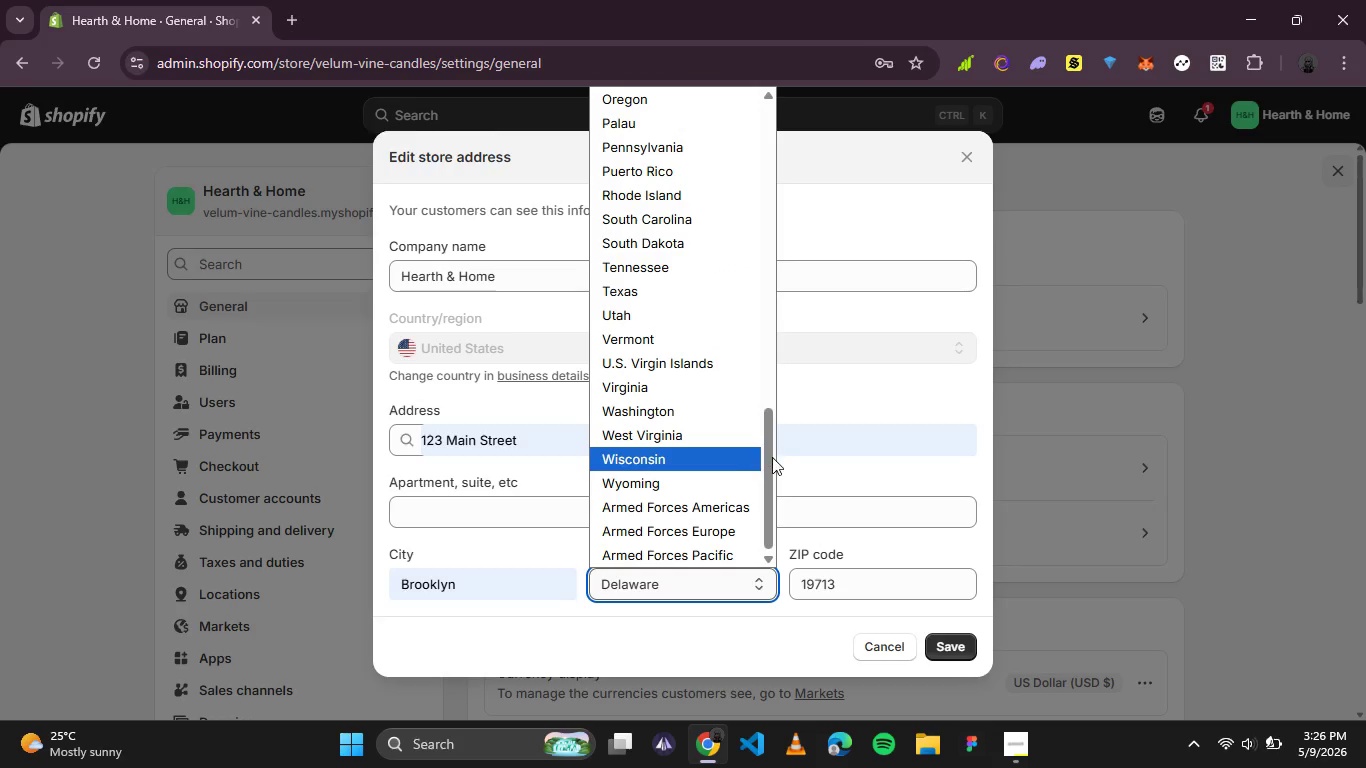 
left_click_drag(start_coordinate=[772, 460], to_coordinate=[774, 376])
 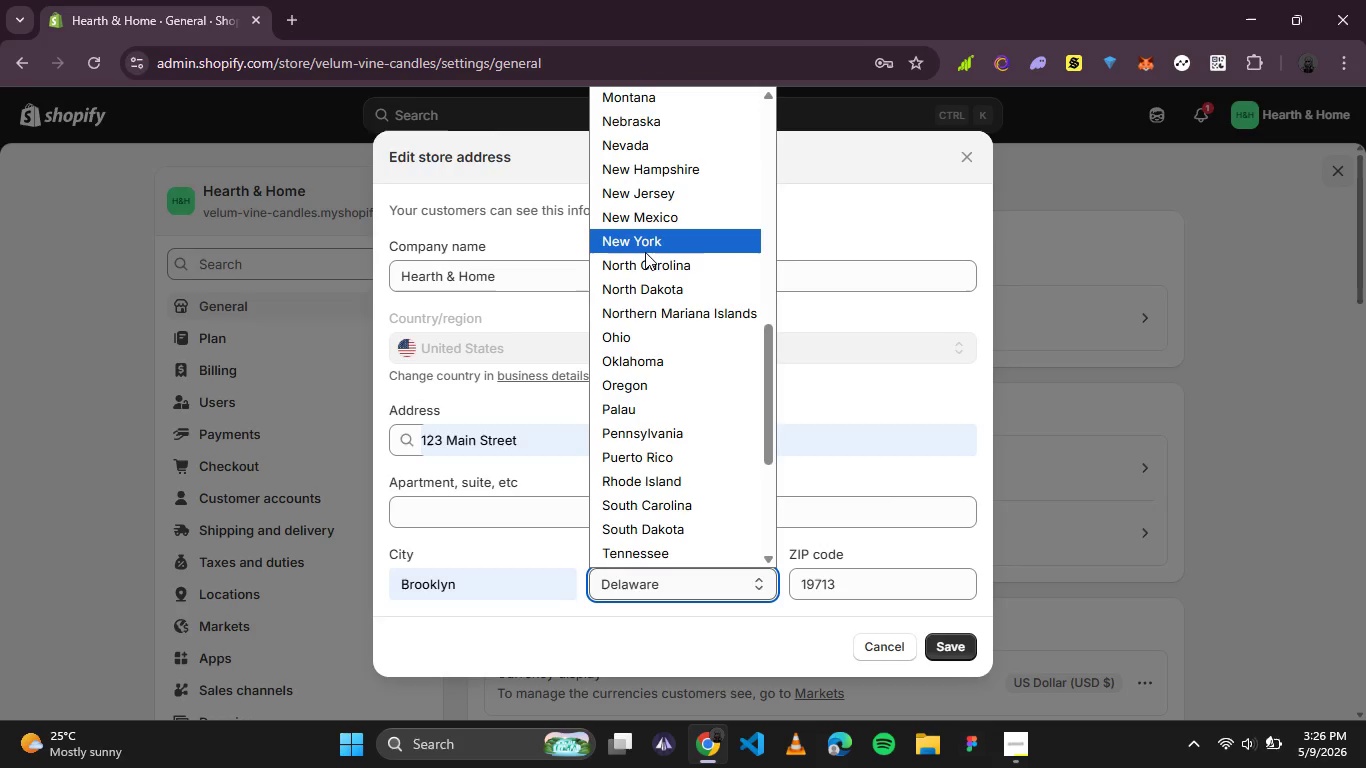 
left_click([645, 250])
 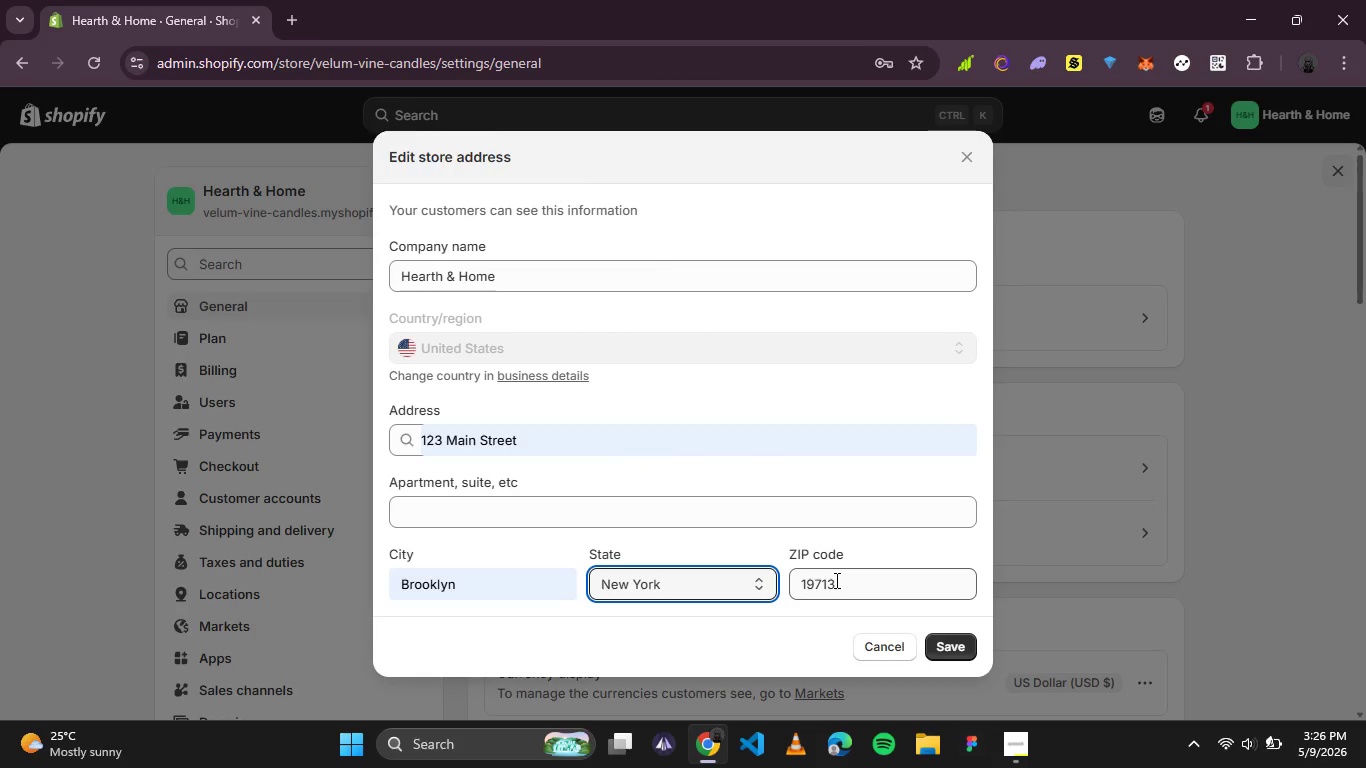 
left_click([835, 580])
 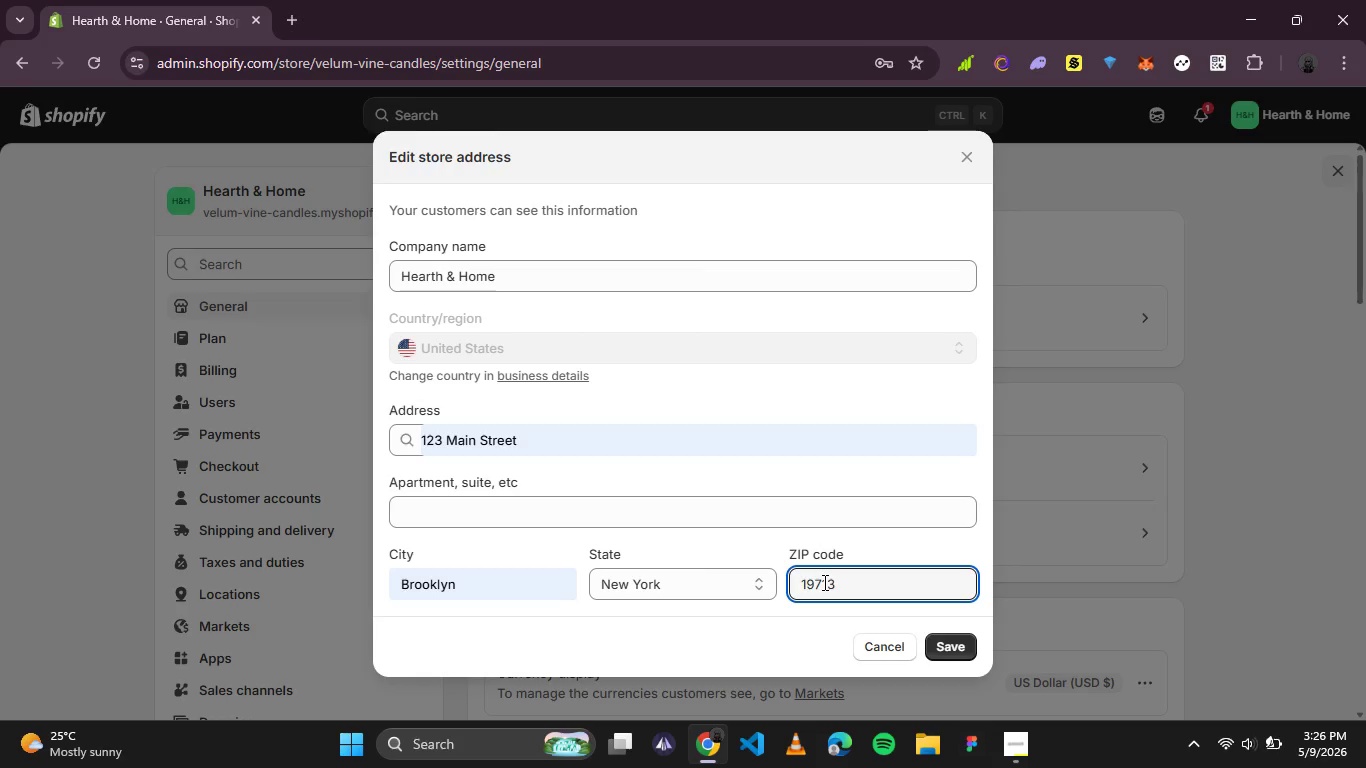 
double_click([823, 582])
 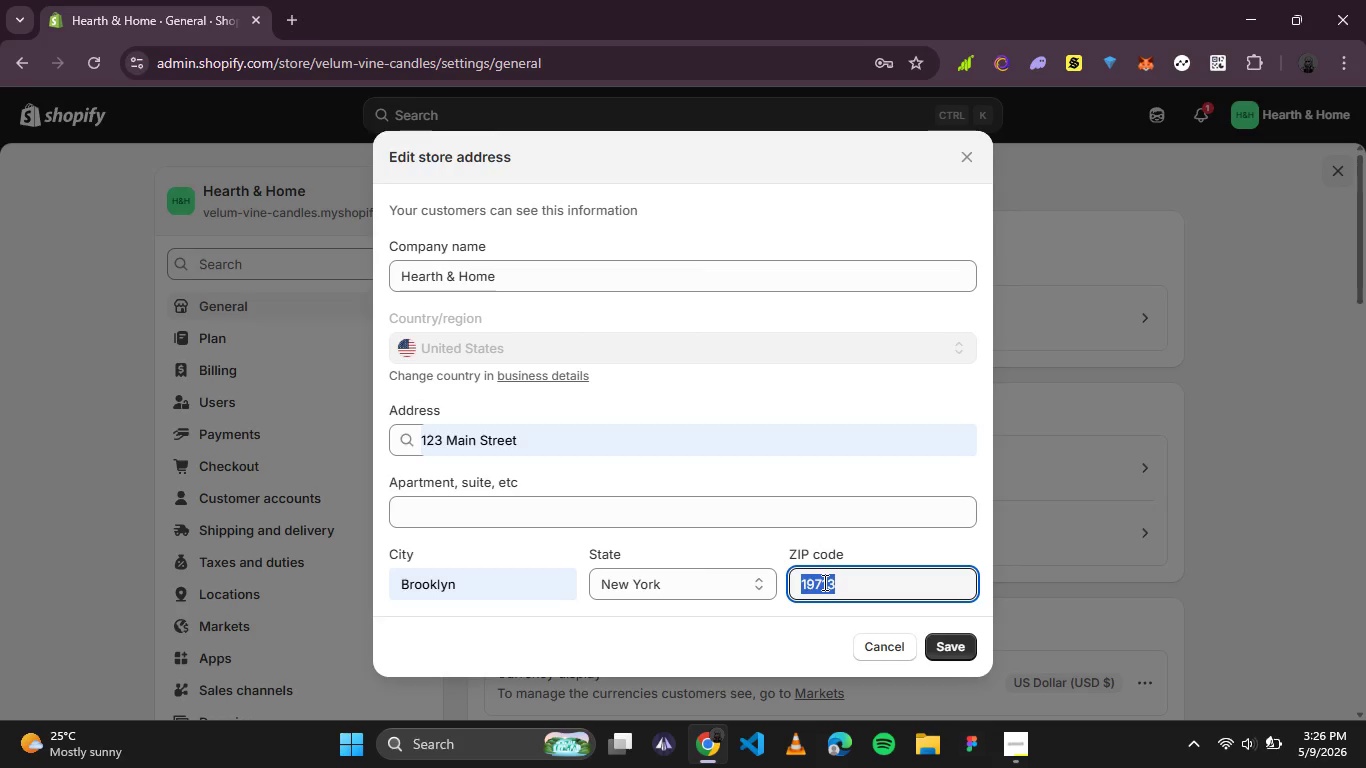 
type(112)
 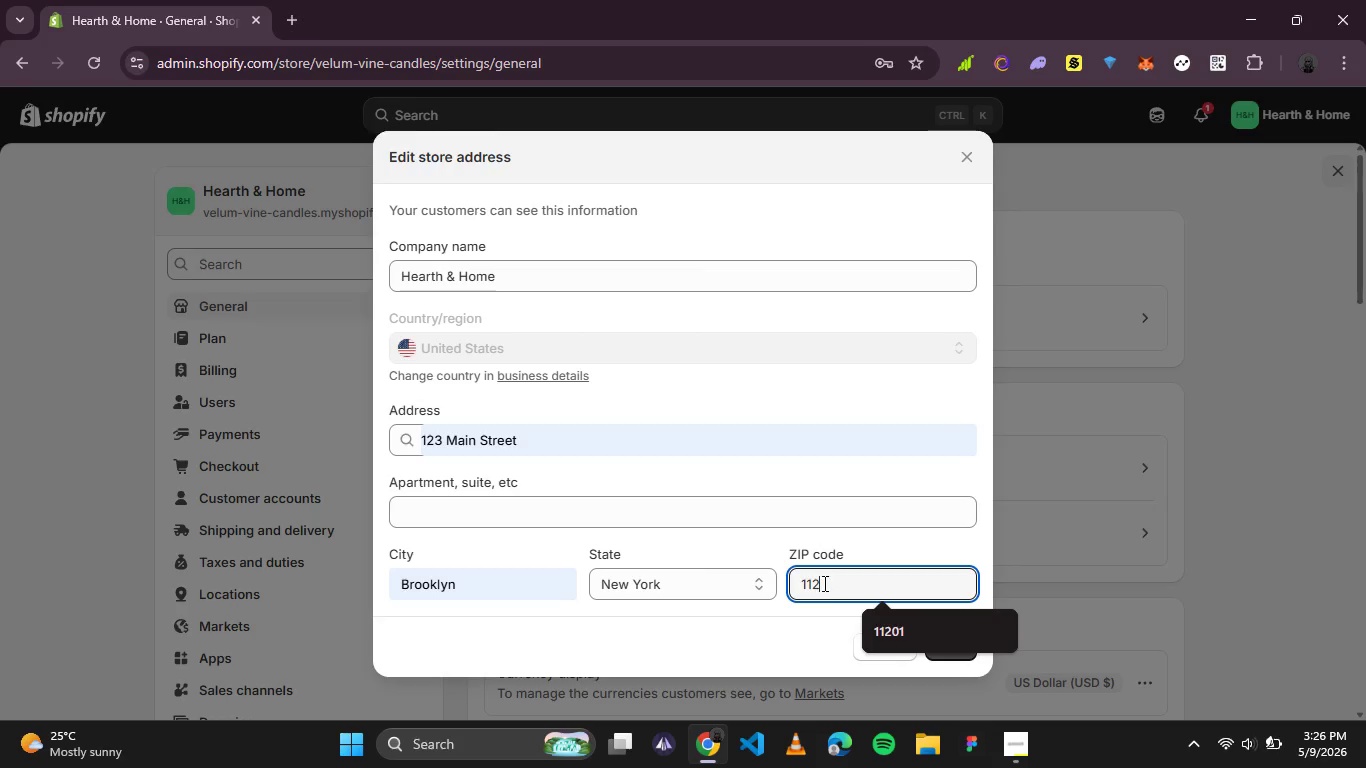 
left_click([904, 633])
 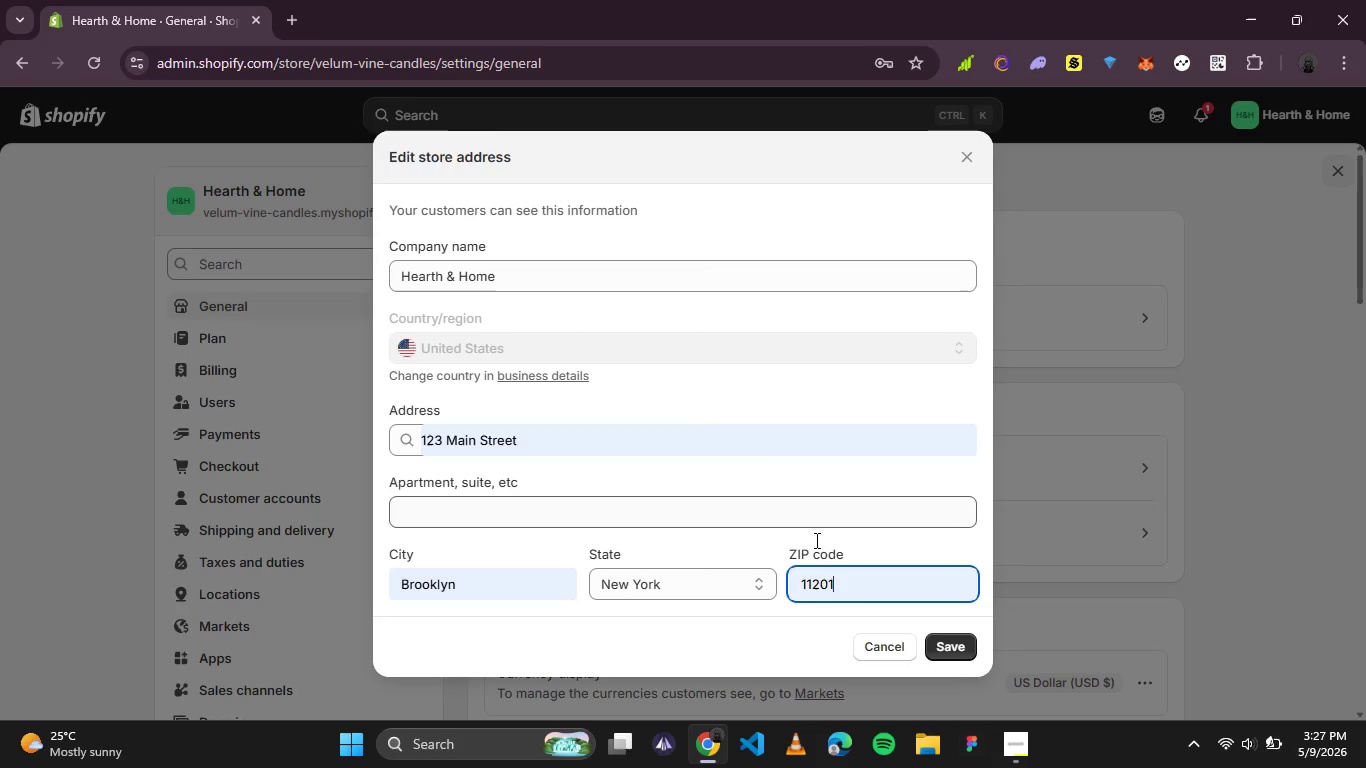 
left_click([939, 647])